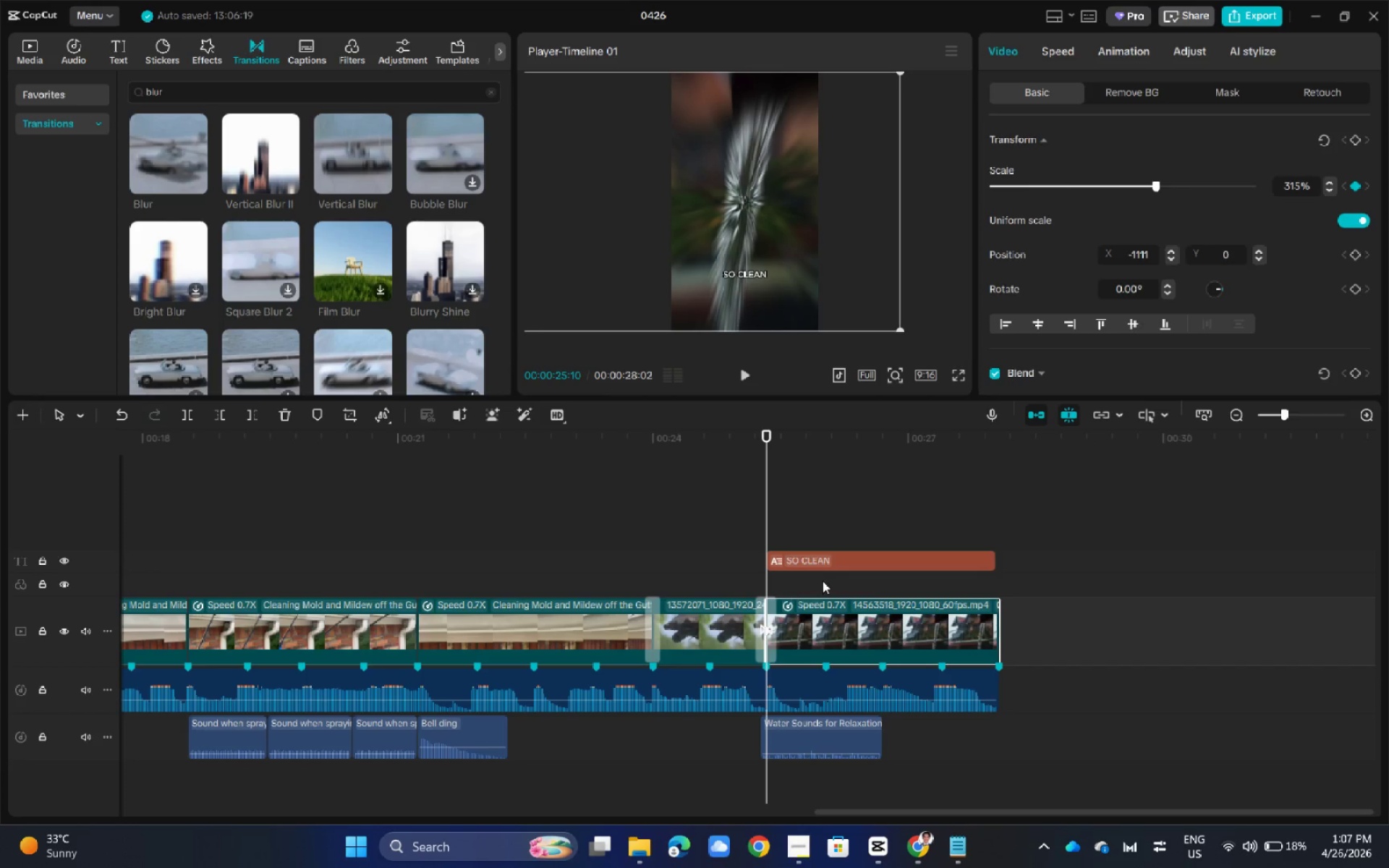 
left_click_drag(start_coordinate=[765, 430], to_coordinate=[946, 450])
 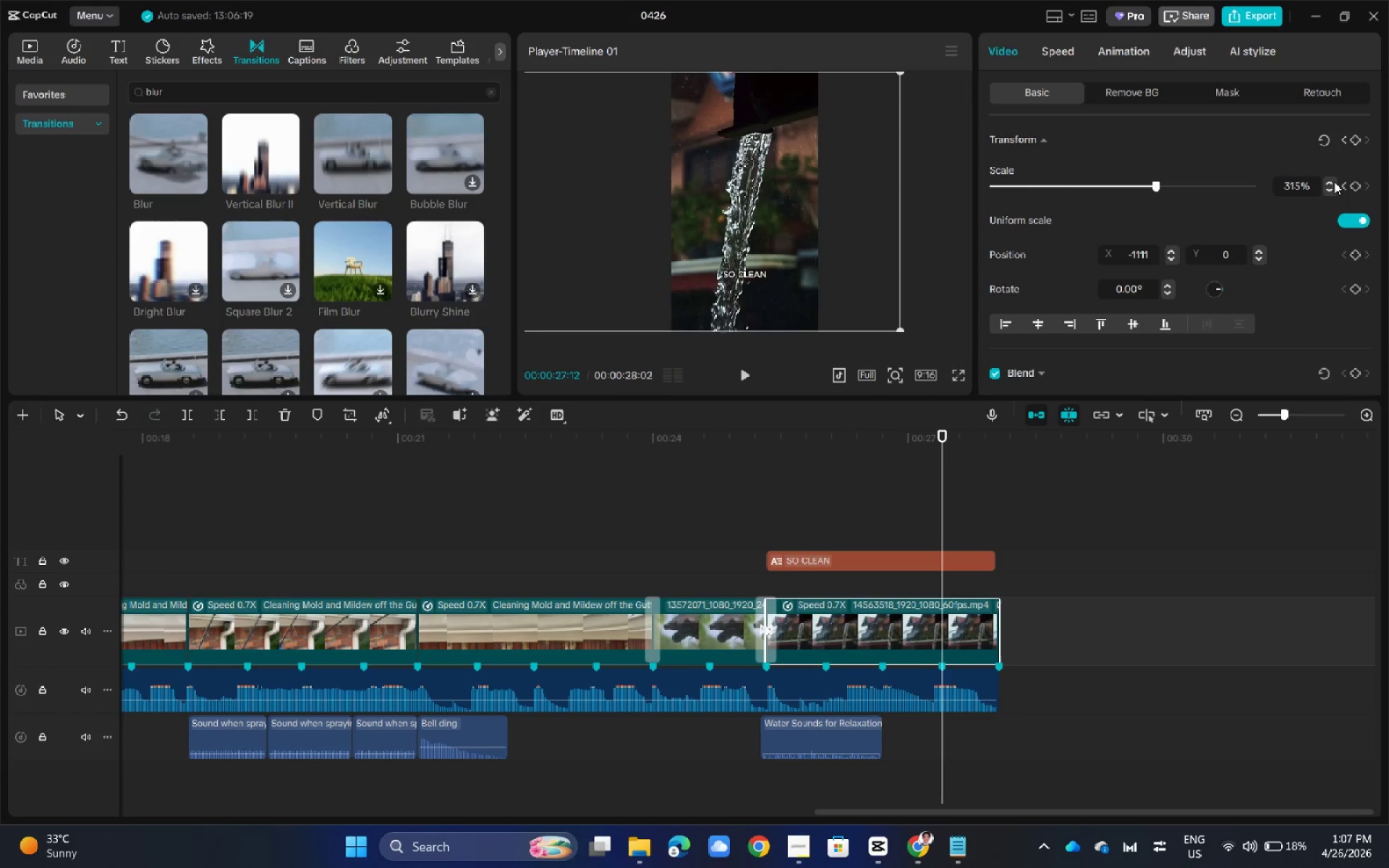 
double_click([1331, 181])
 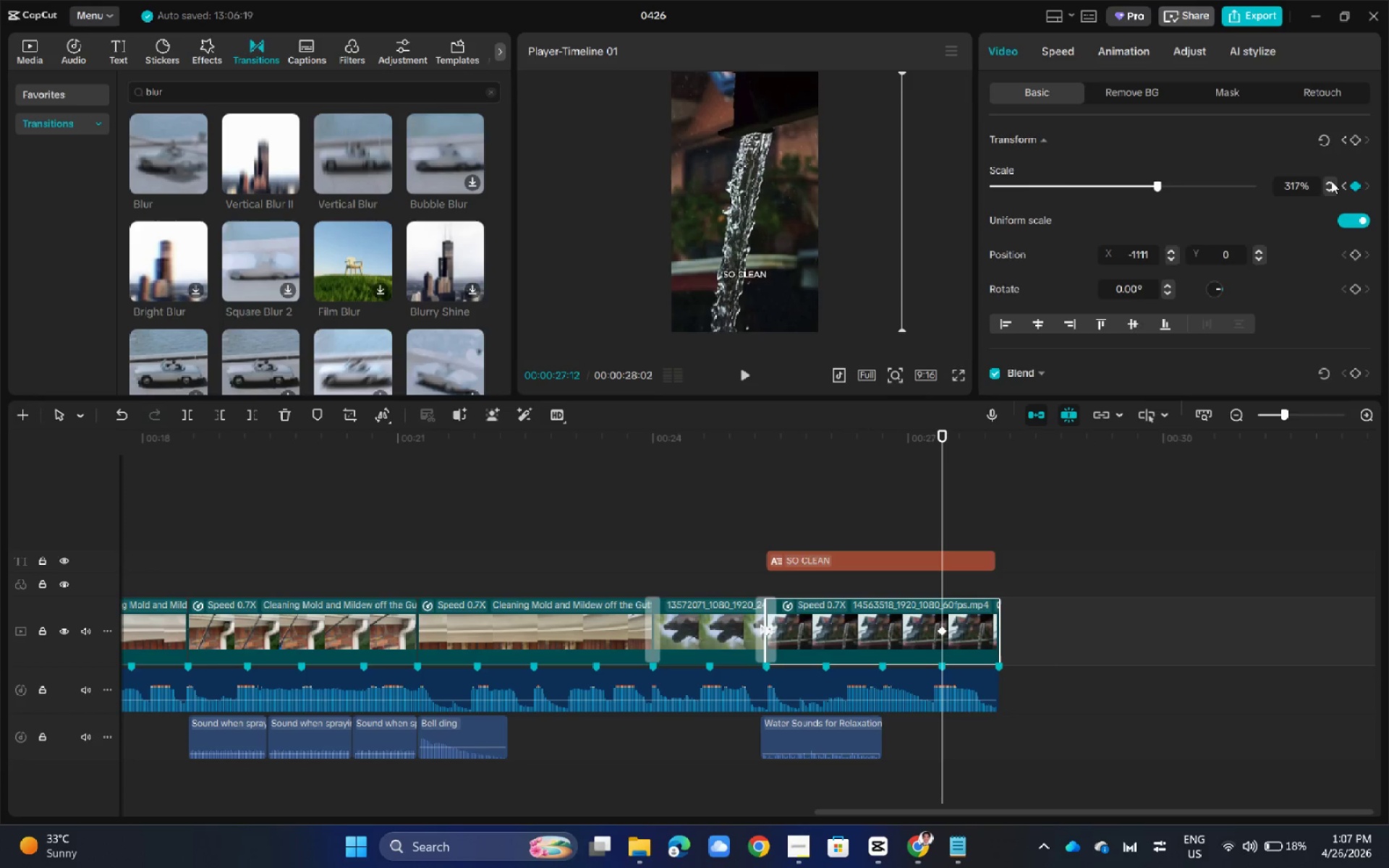 
triple_click([1331, 181])
 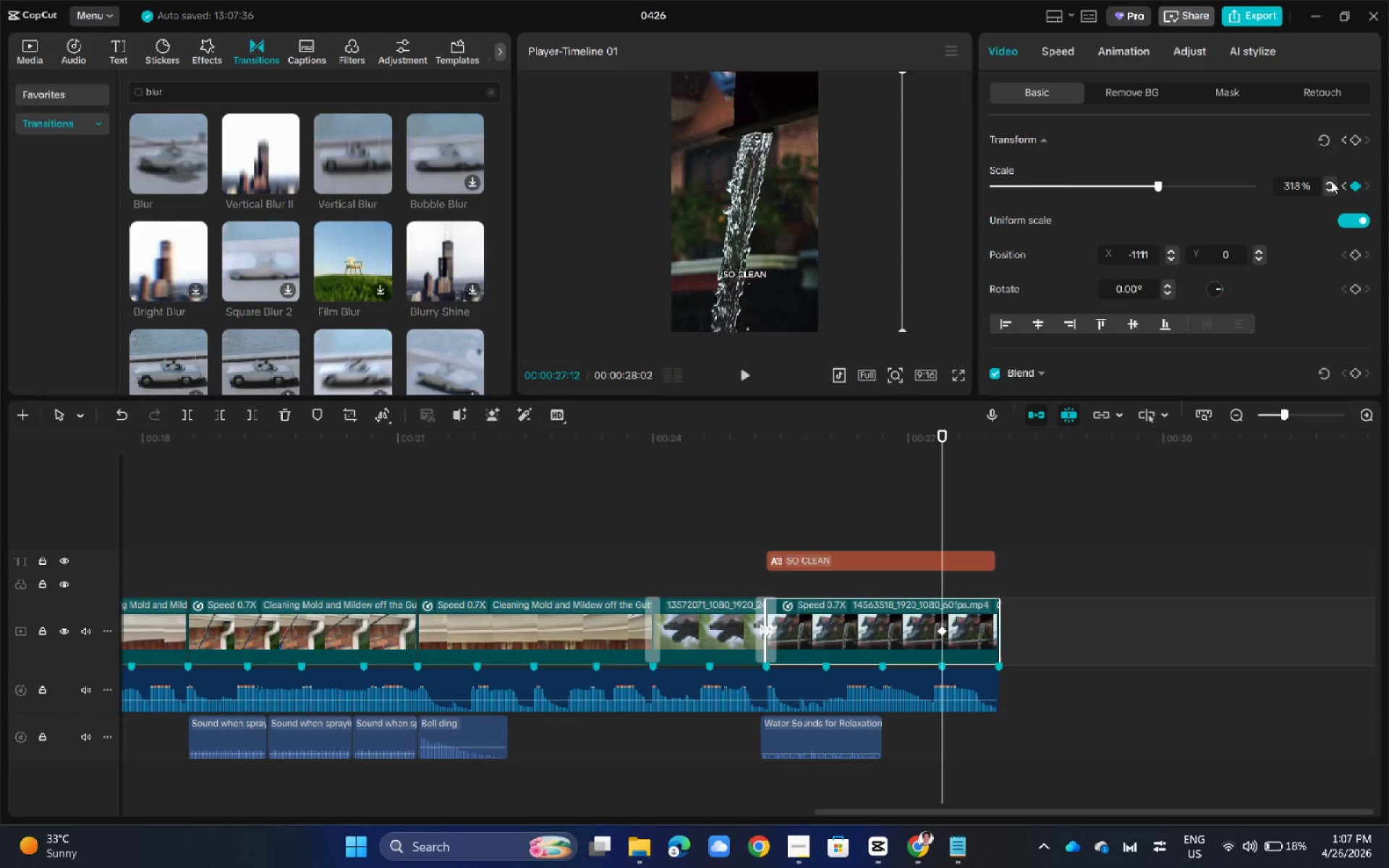 
triple_click([1331, 181])
 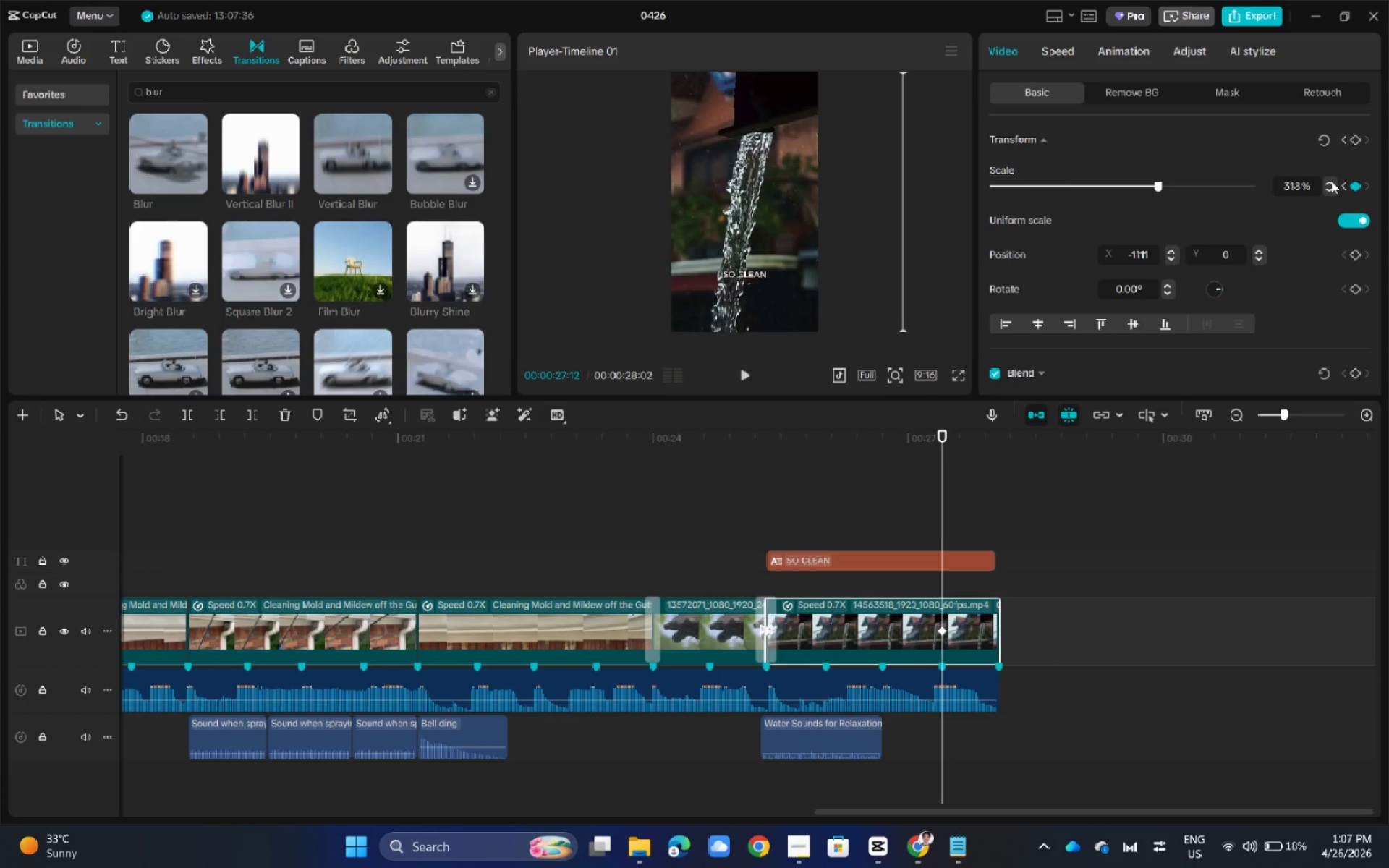 
triple_click([1331, 181])
 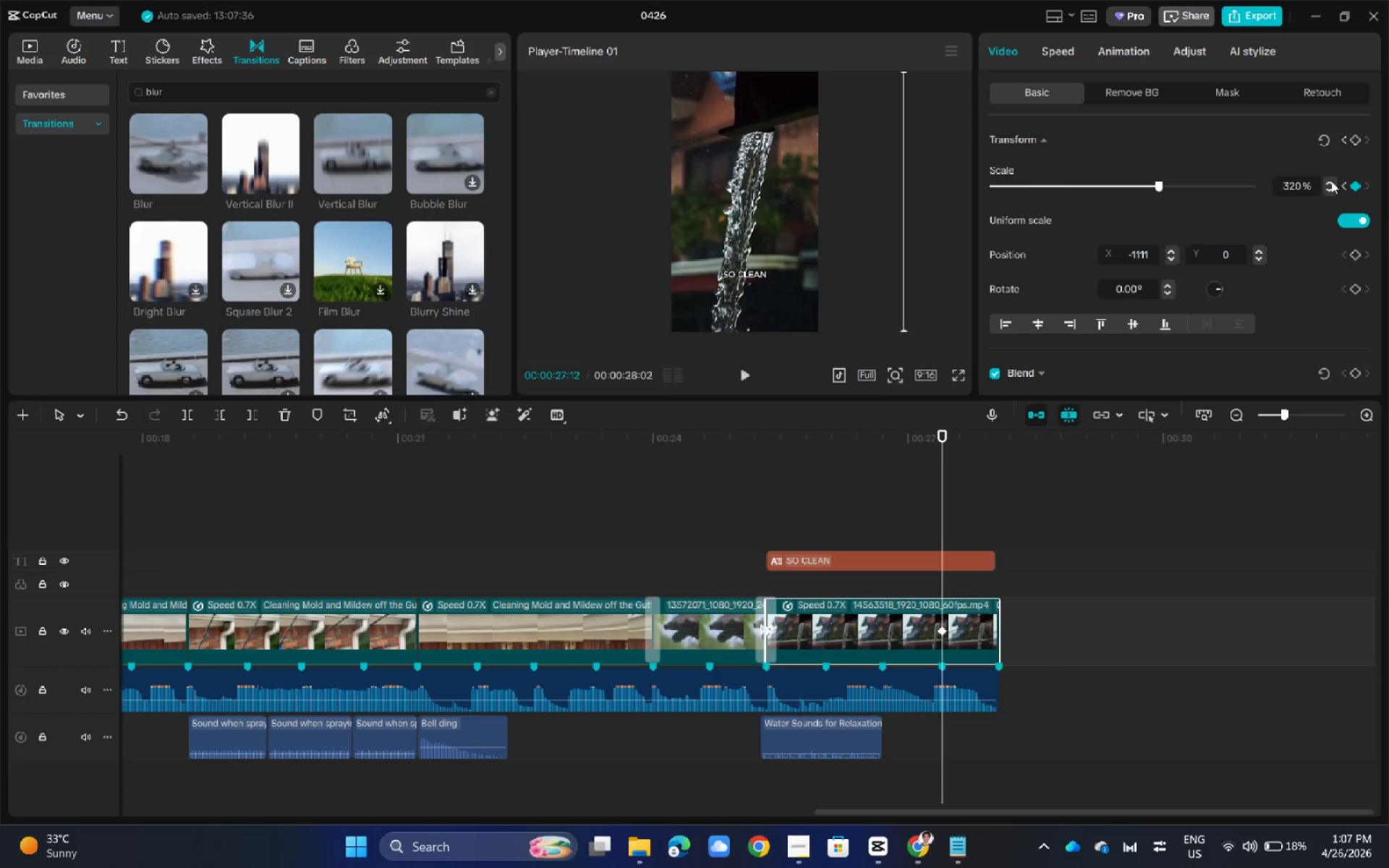 
triple_click([1331, 181])
 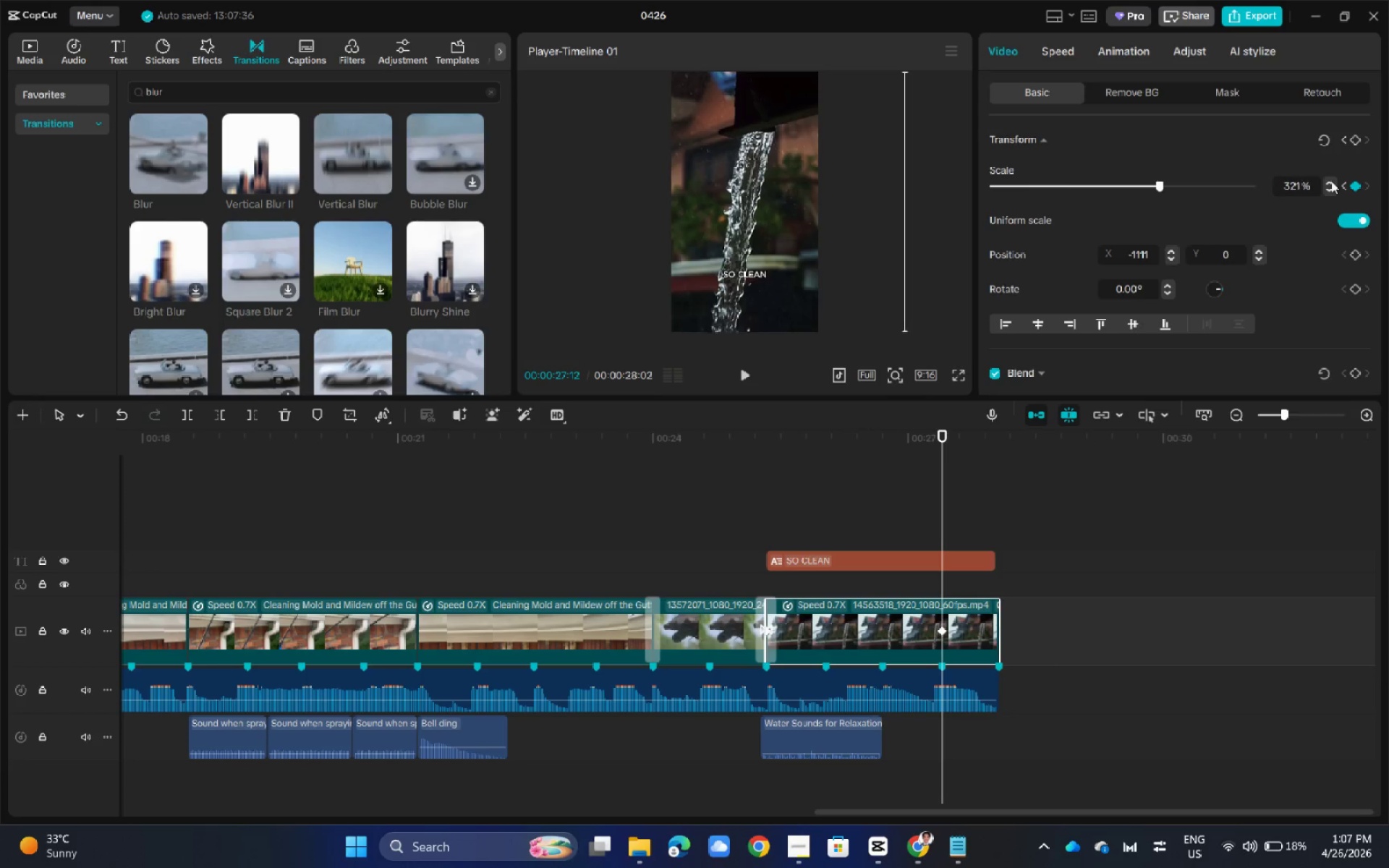 
triple_click([1331, 181])
 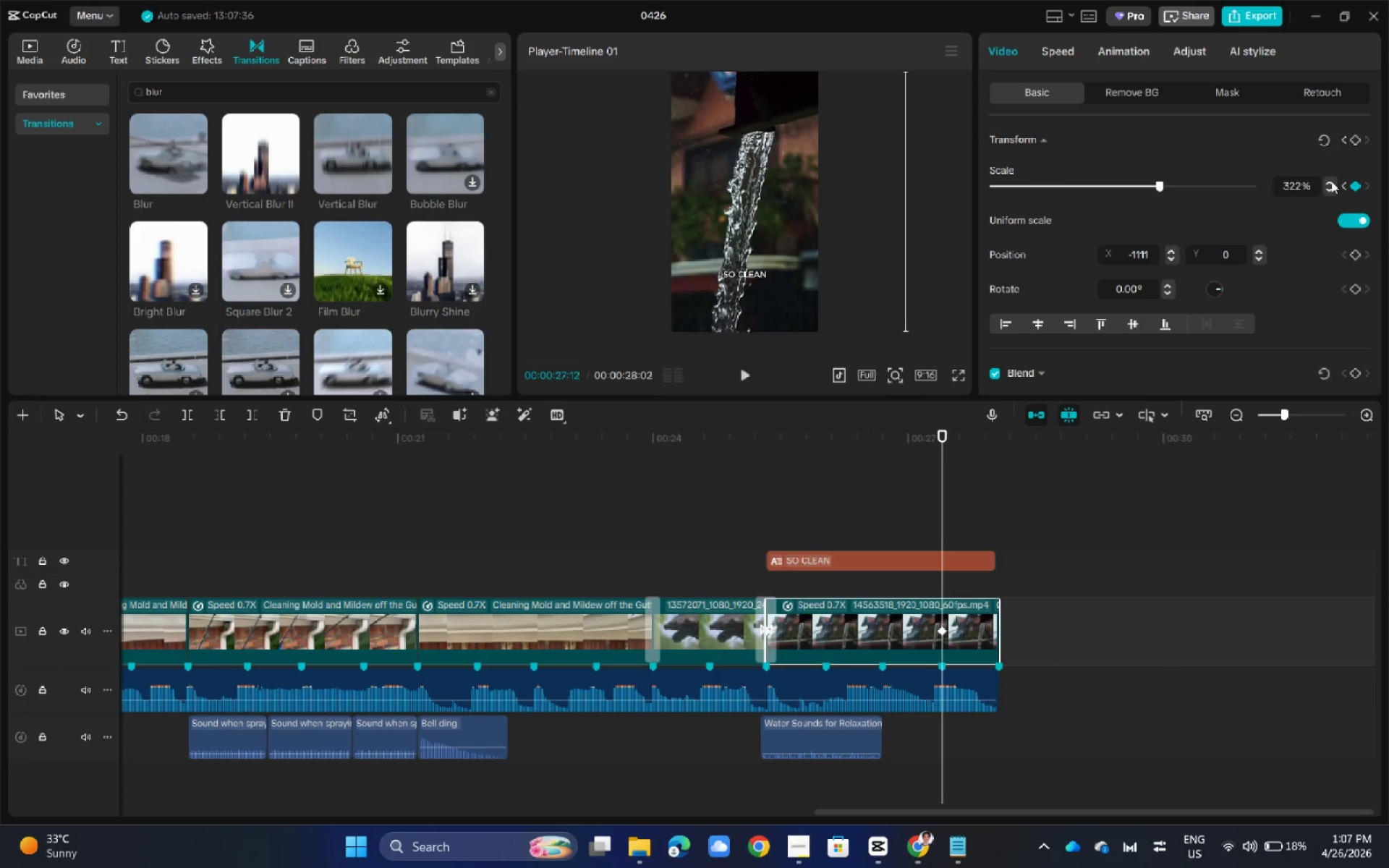 
triple_click([1331, 181])
 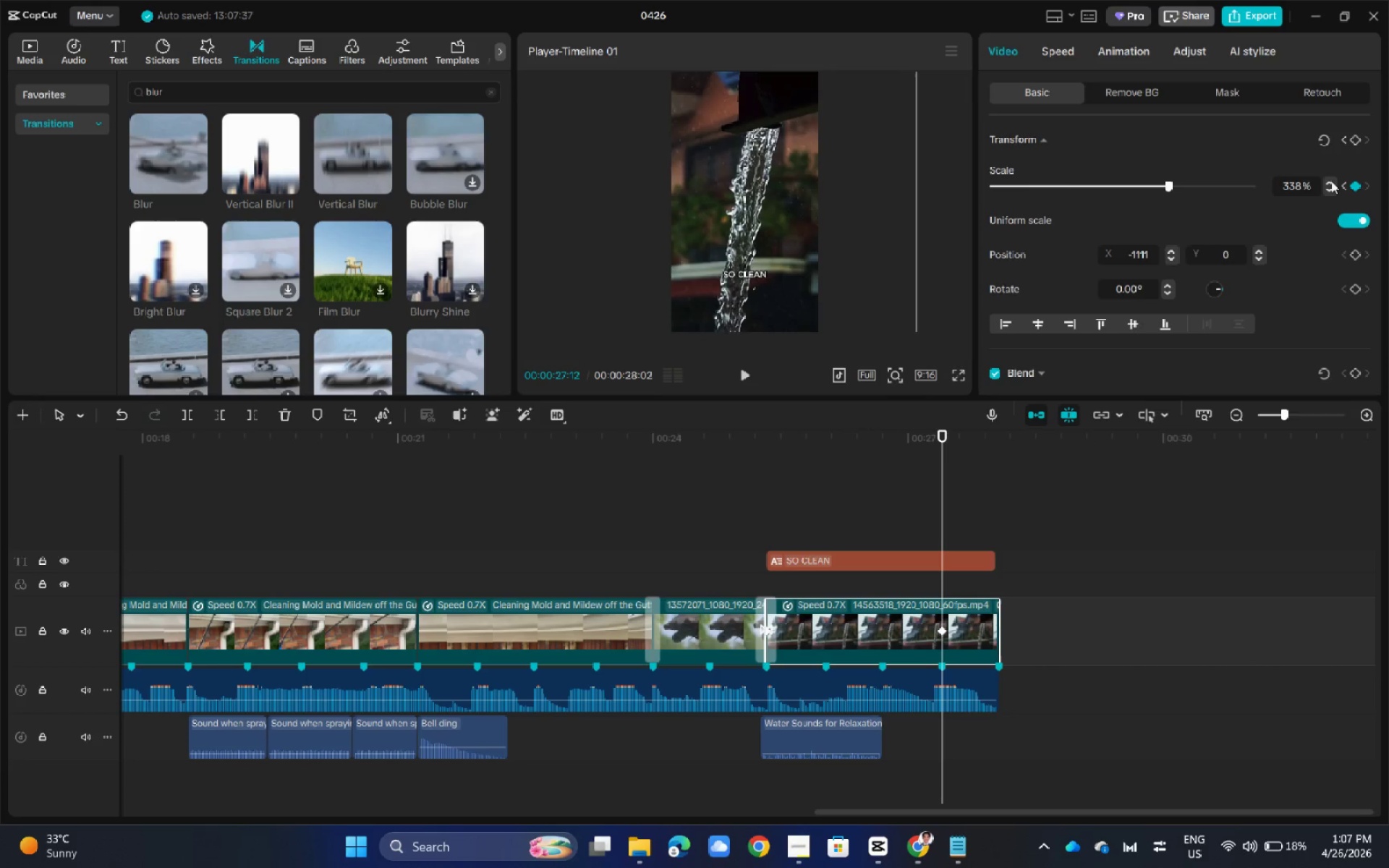 
triple_click([1331, 181])
 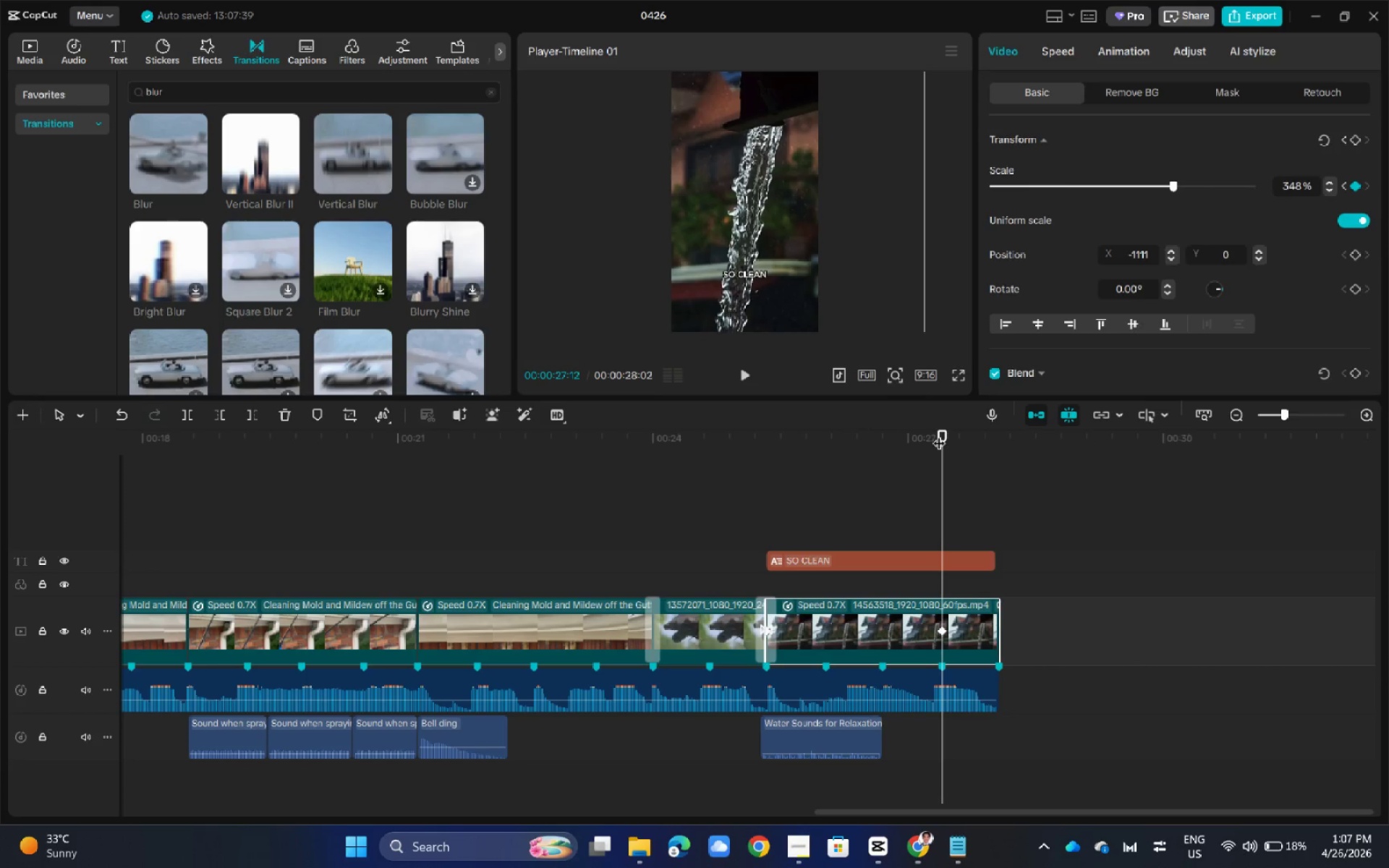 
left_click_drag(start_coordinate=[939, 435], to_coordinate=[761, 480])
 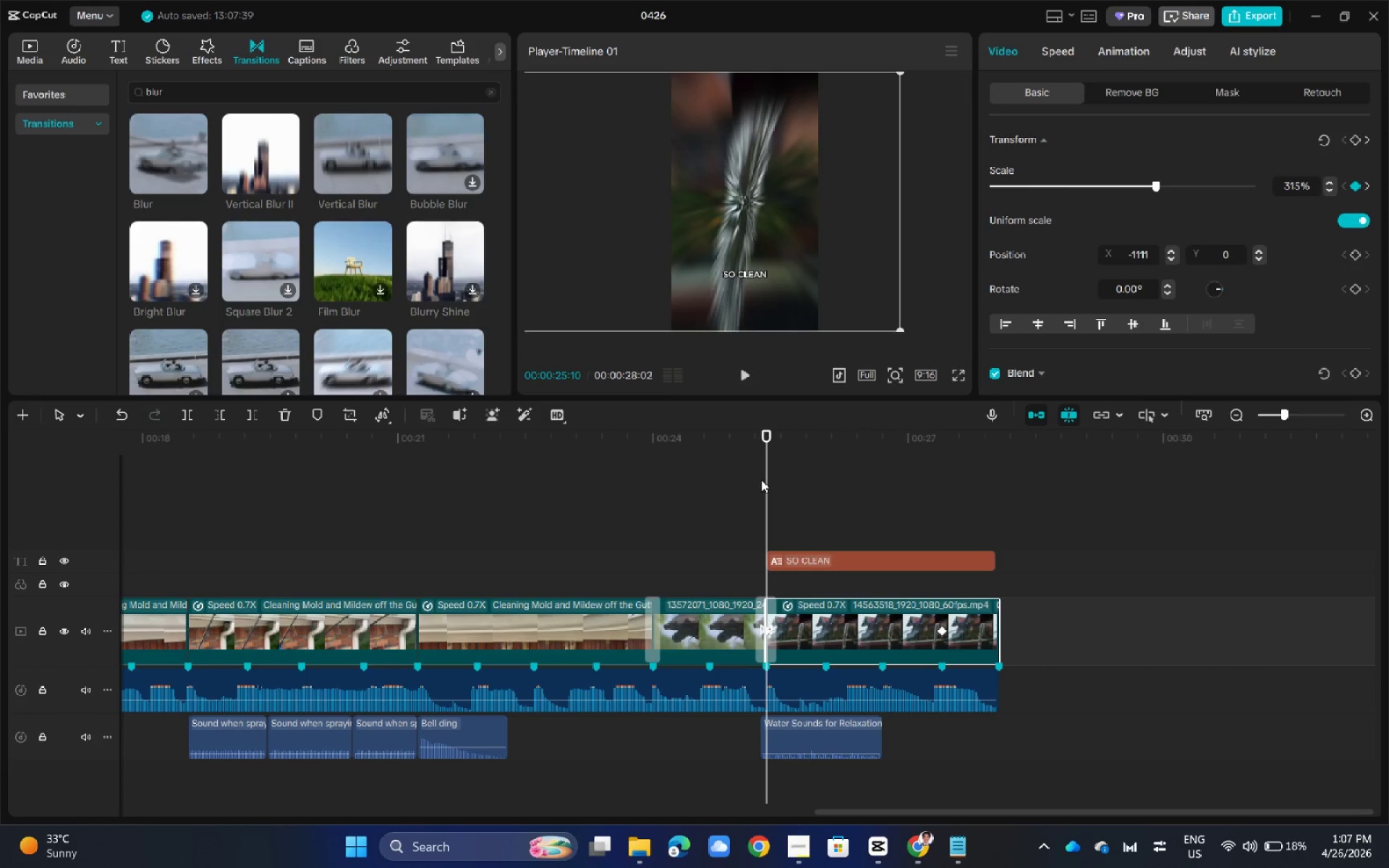 
key(Space)
 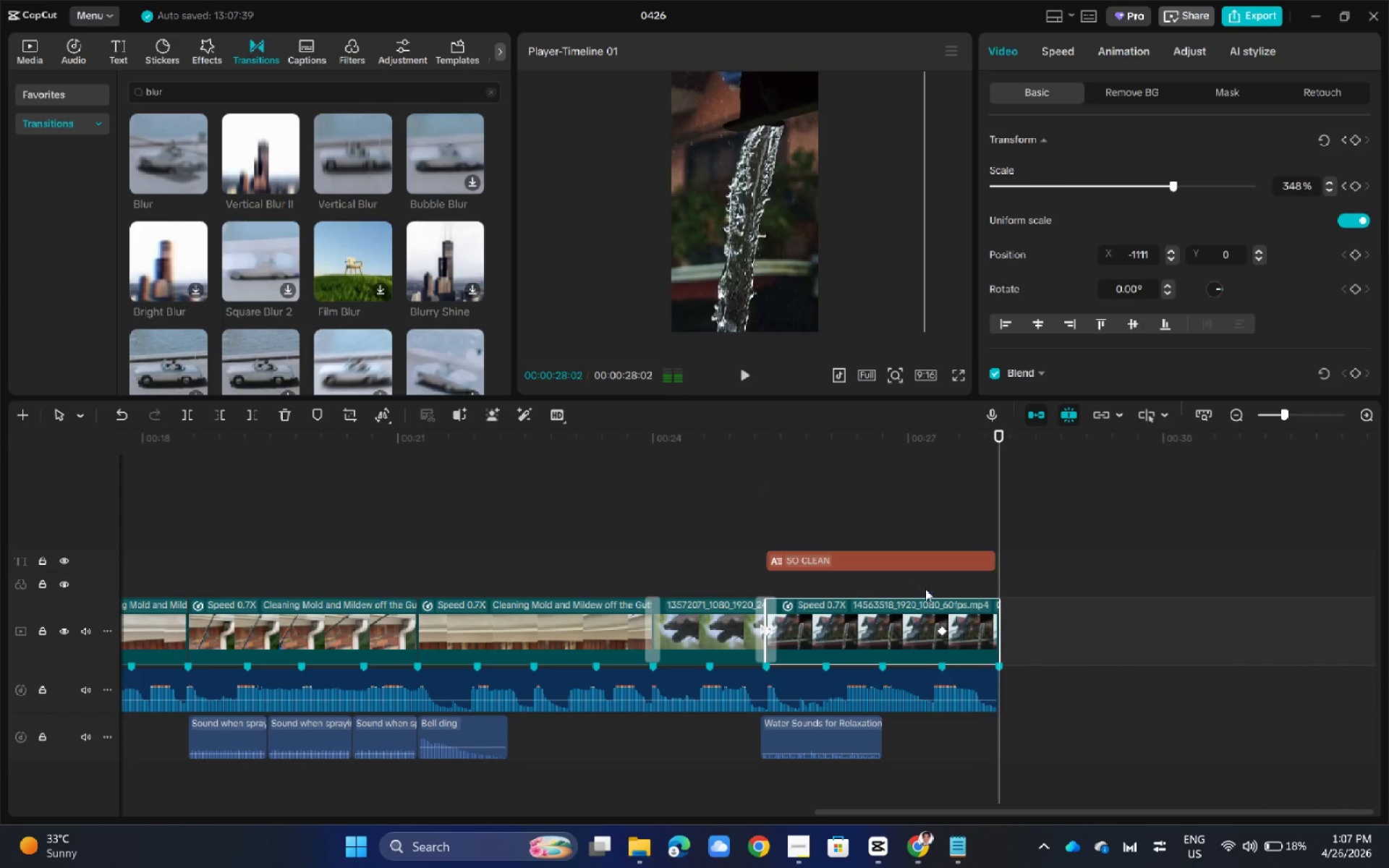 
double_click([950, 562])
 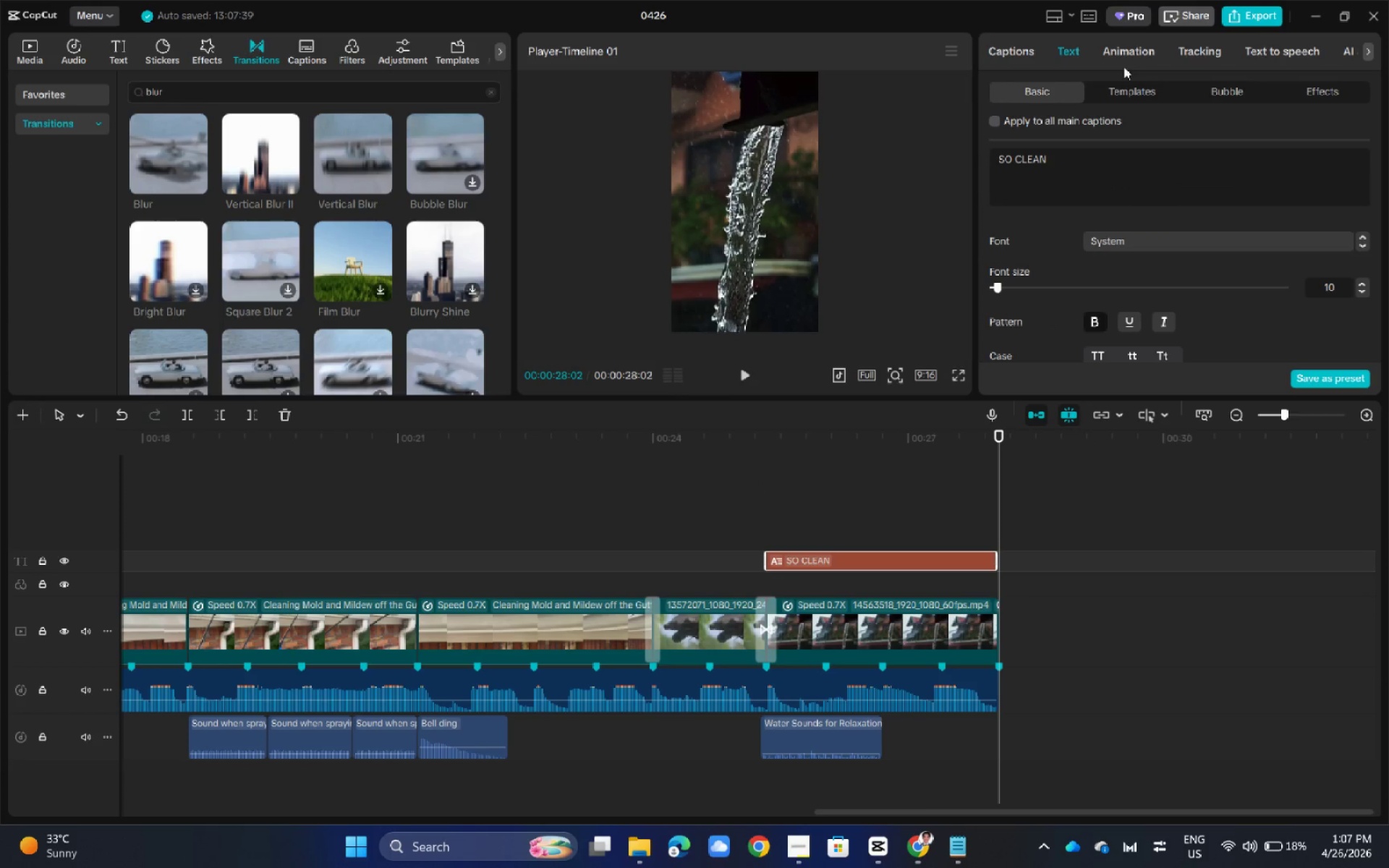 
left_click([1123, 54])
 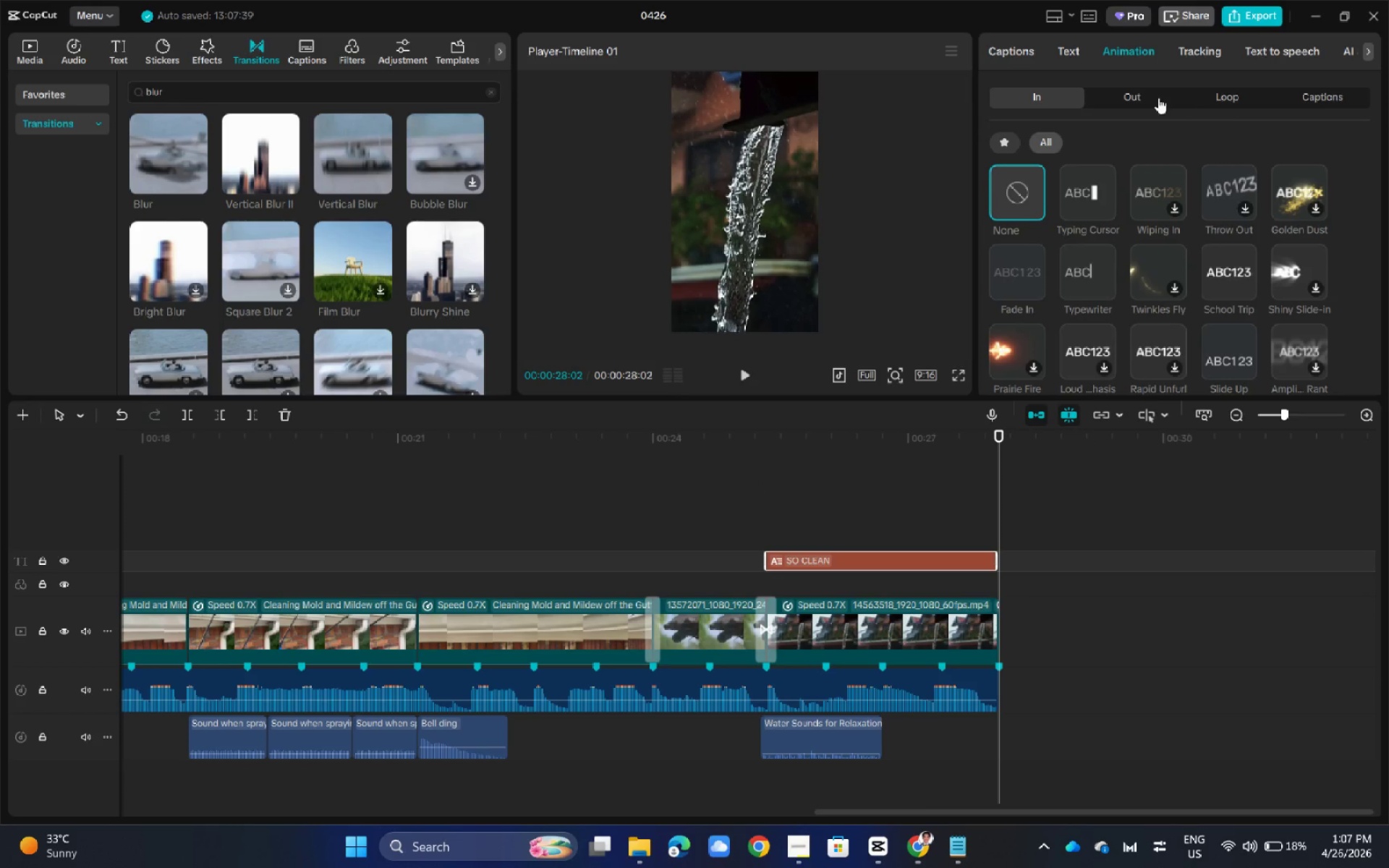 
left_click([1123, 93])
 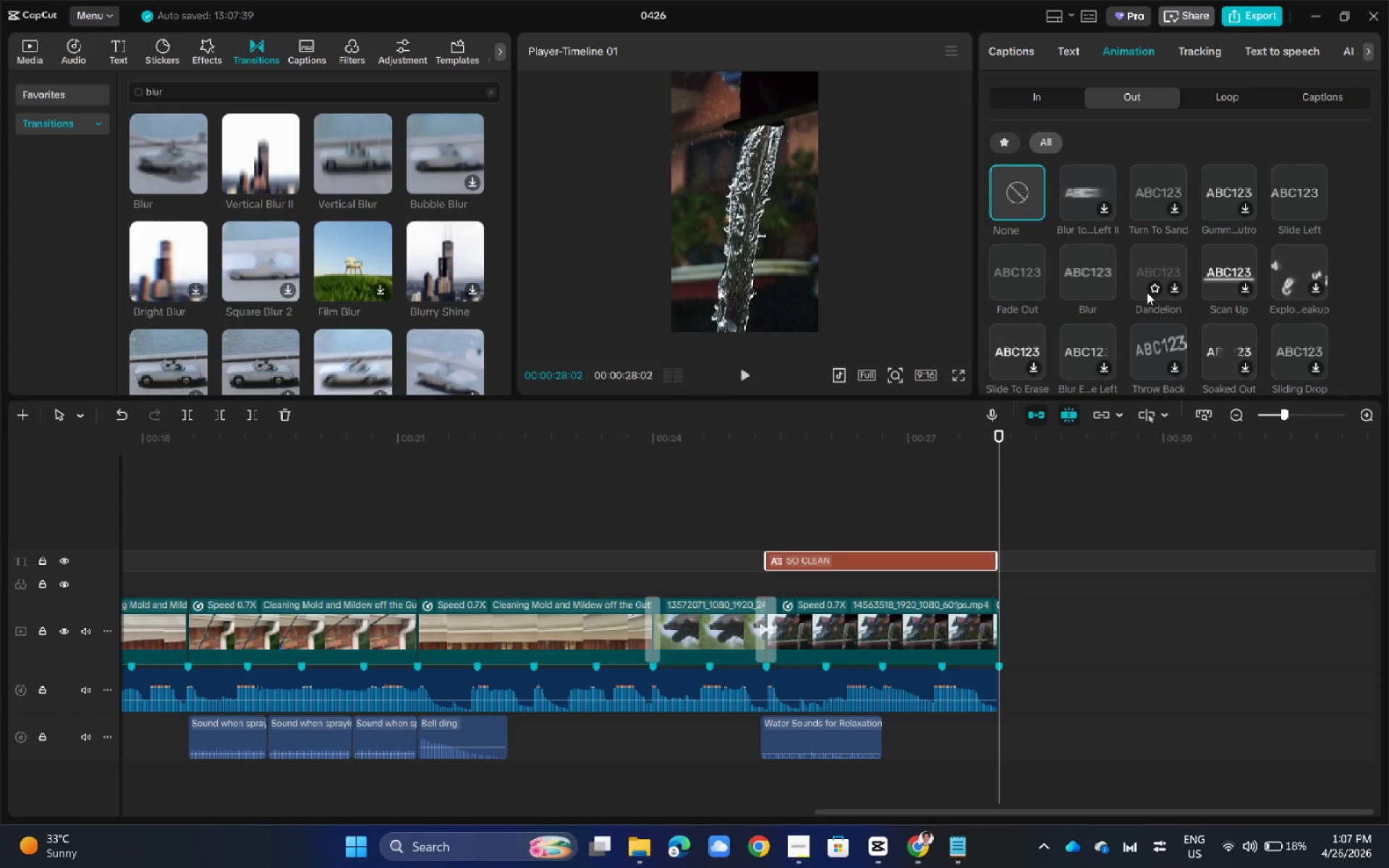 
left_click([1024, 285])
 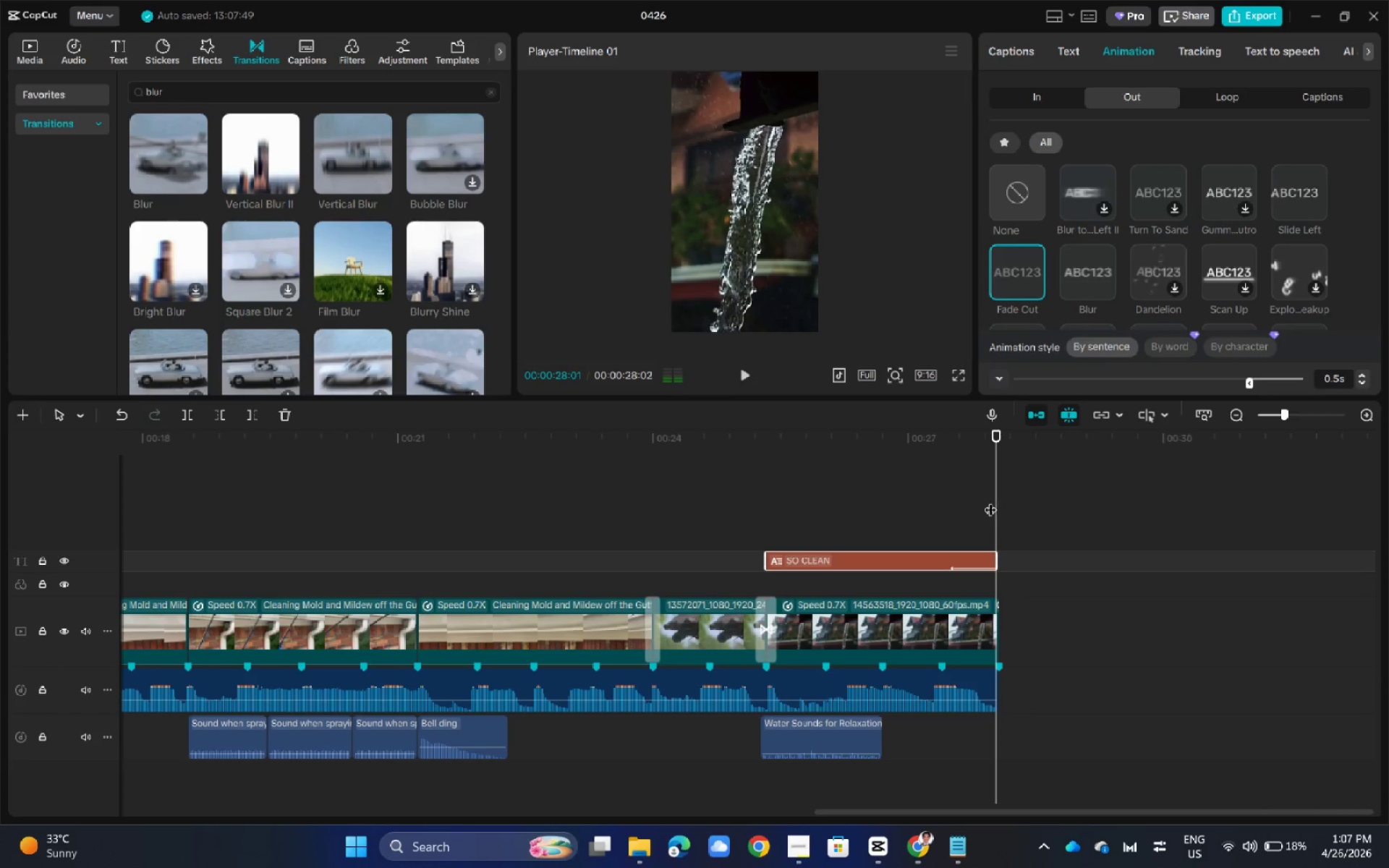 
left_click([964, 673])
 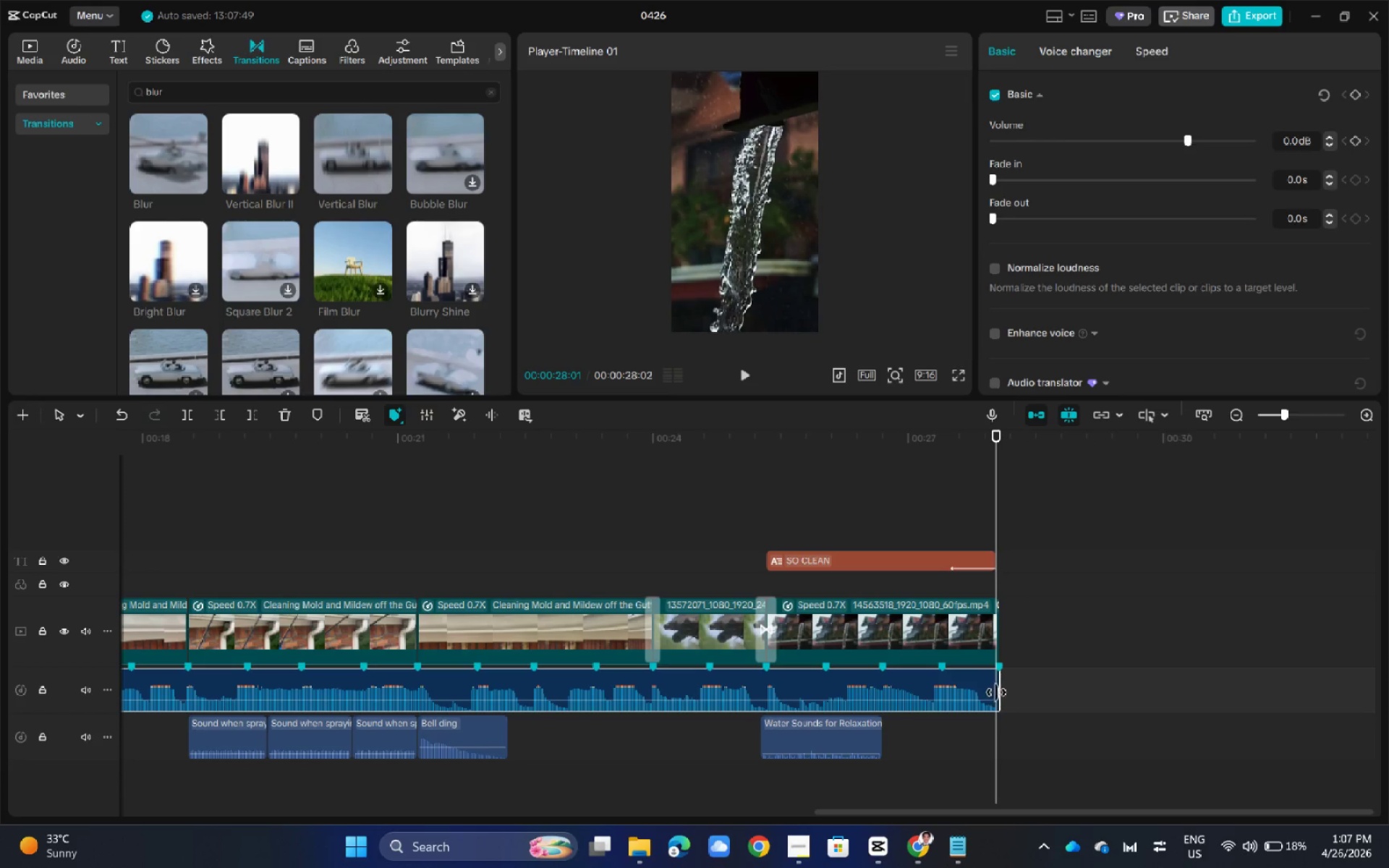 
wait(5.05)
 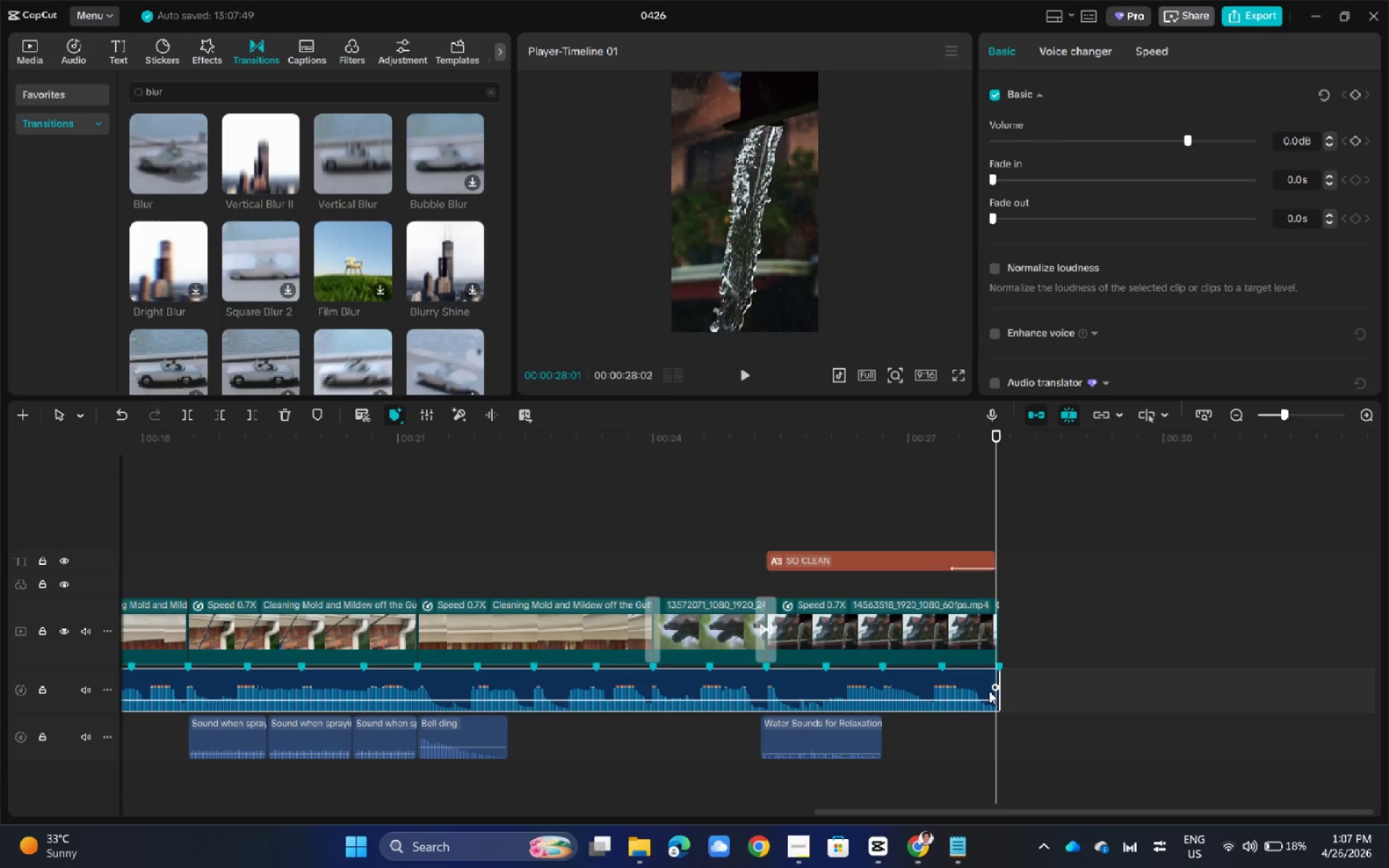 
left_click([972, 688])
 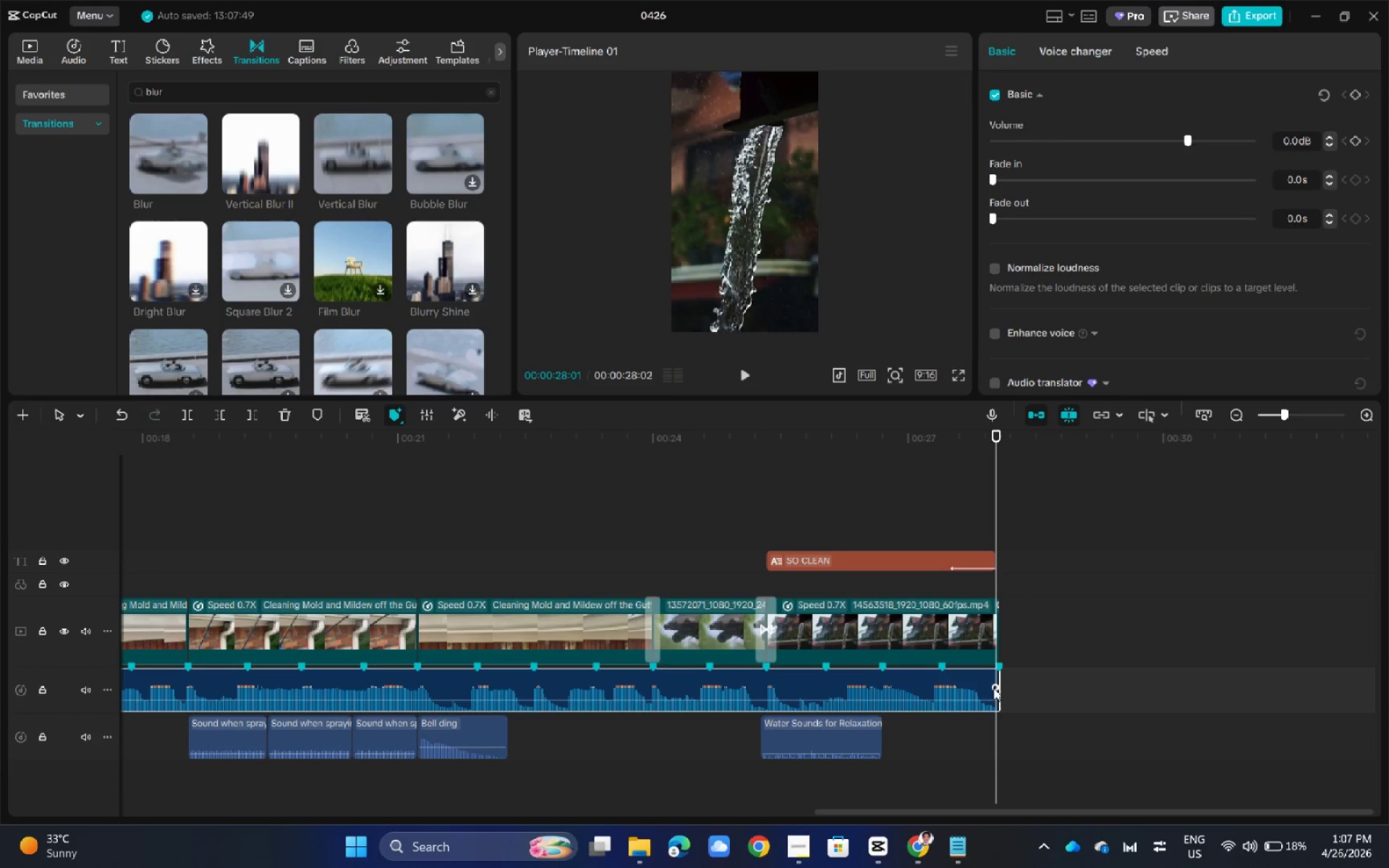 
left_click_drag(start_coordinate=[993, 688], to_coordinate=[942, 686])
 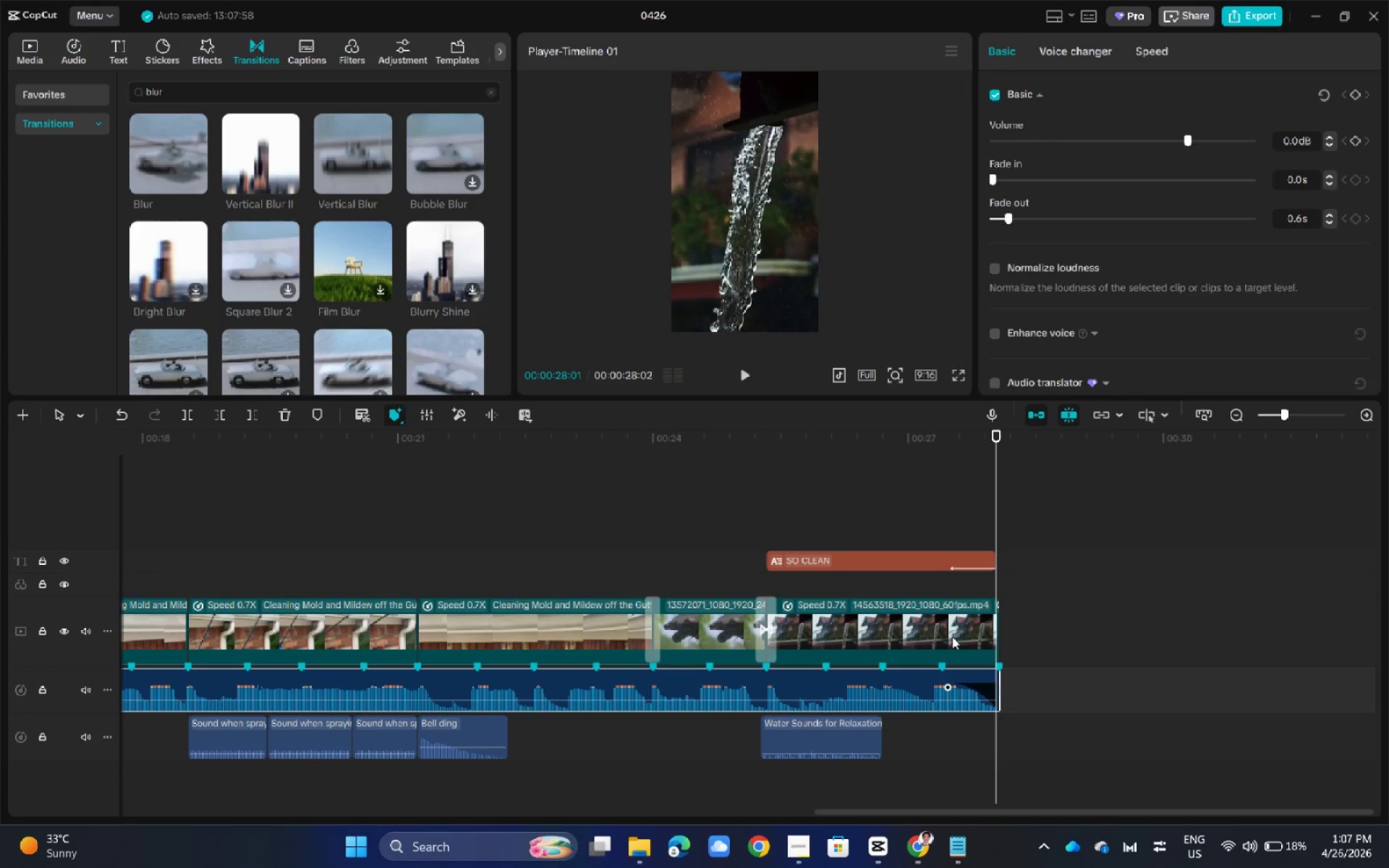 
left_click([952, 637])
 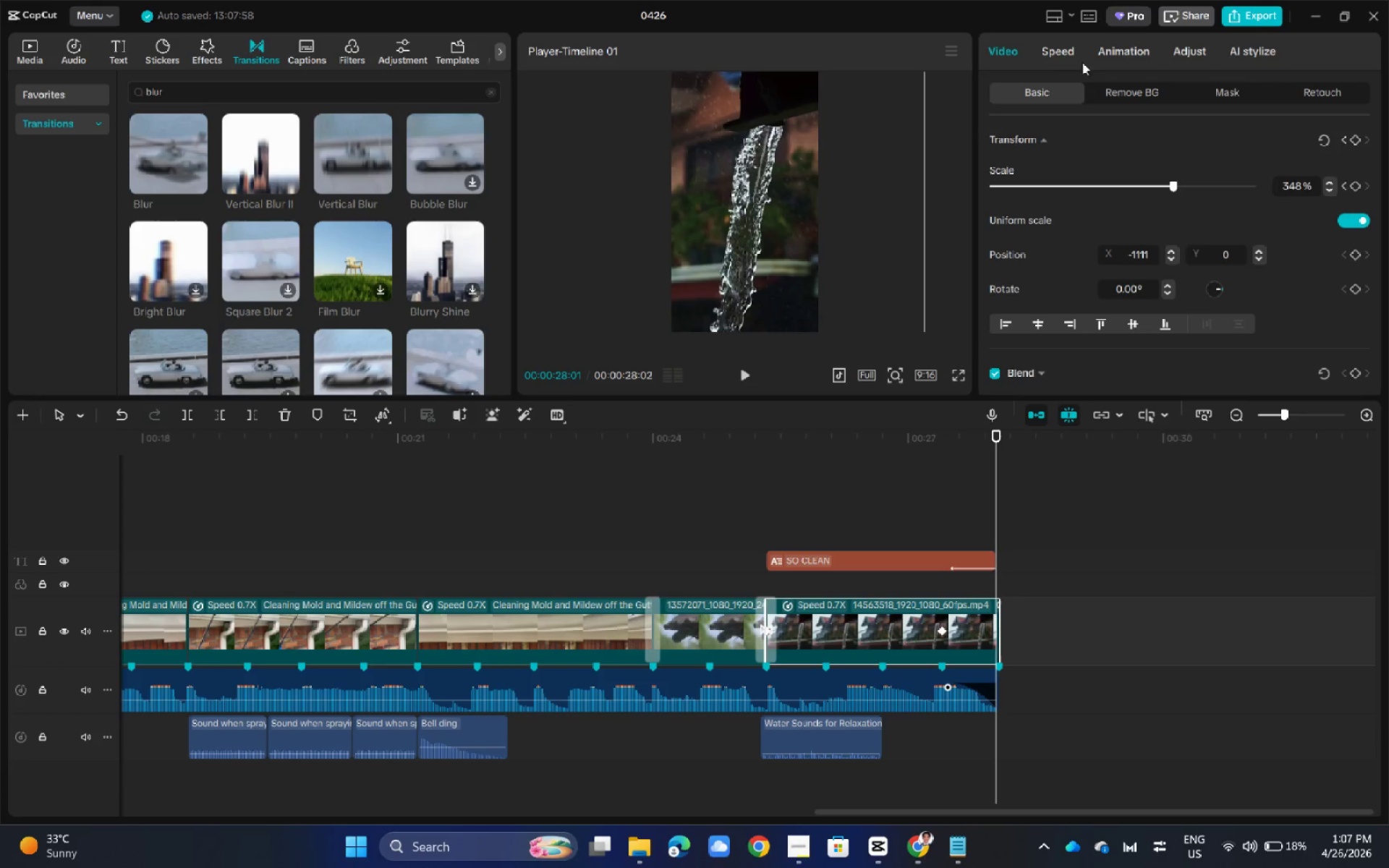 
left_click([1103, 56])
 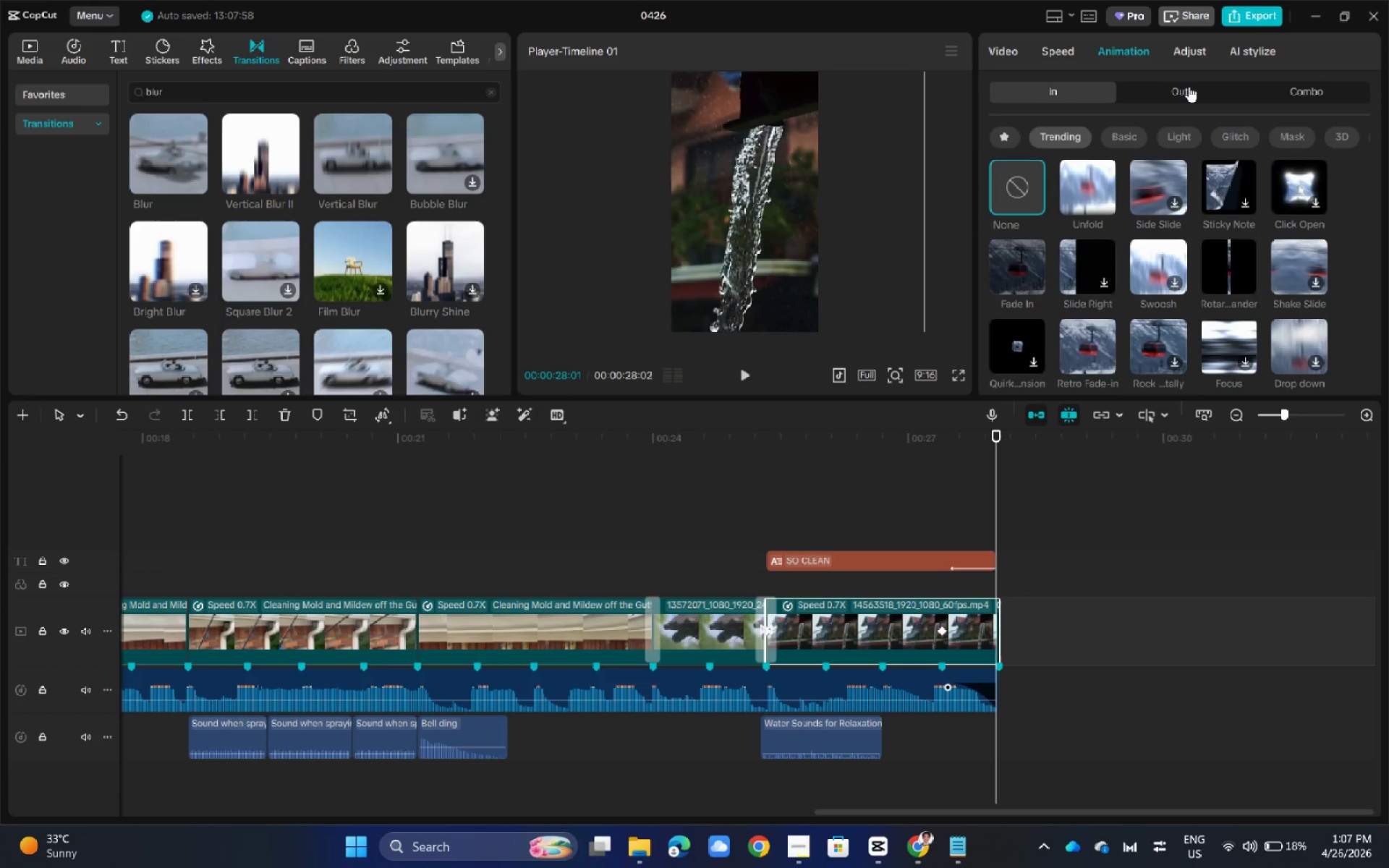 
left_click([1189, 86])
 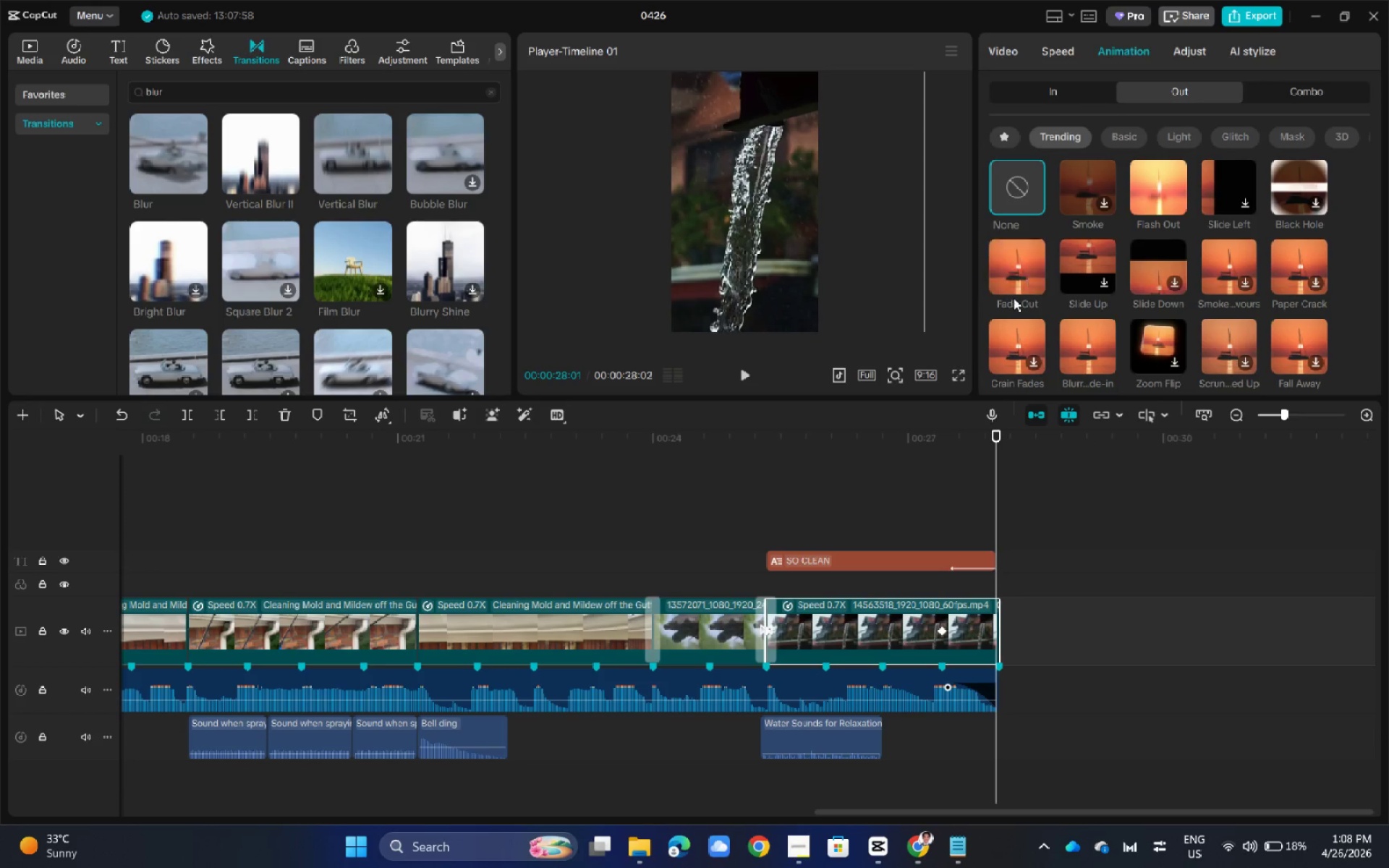 
left_click([1020, 279])
 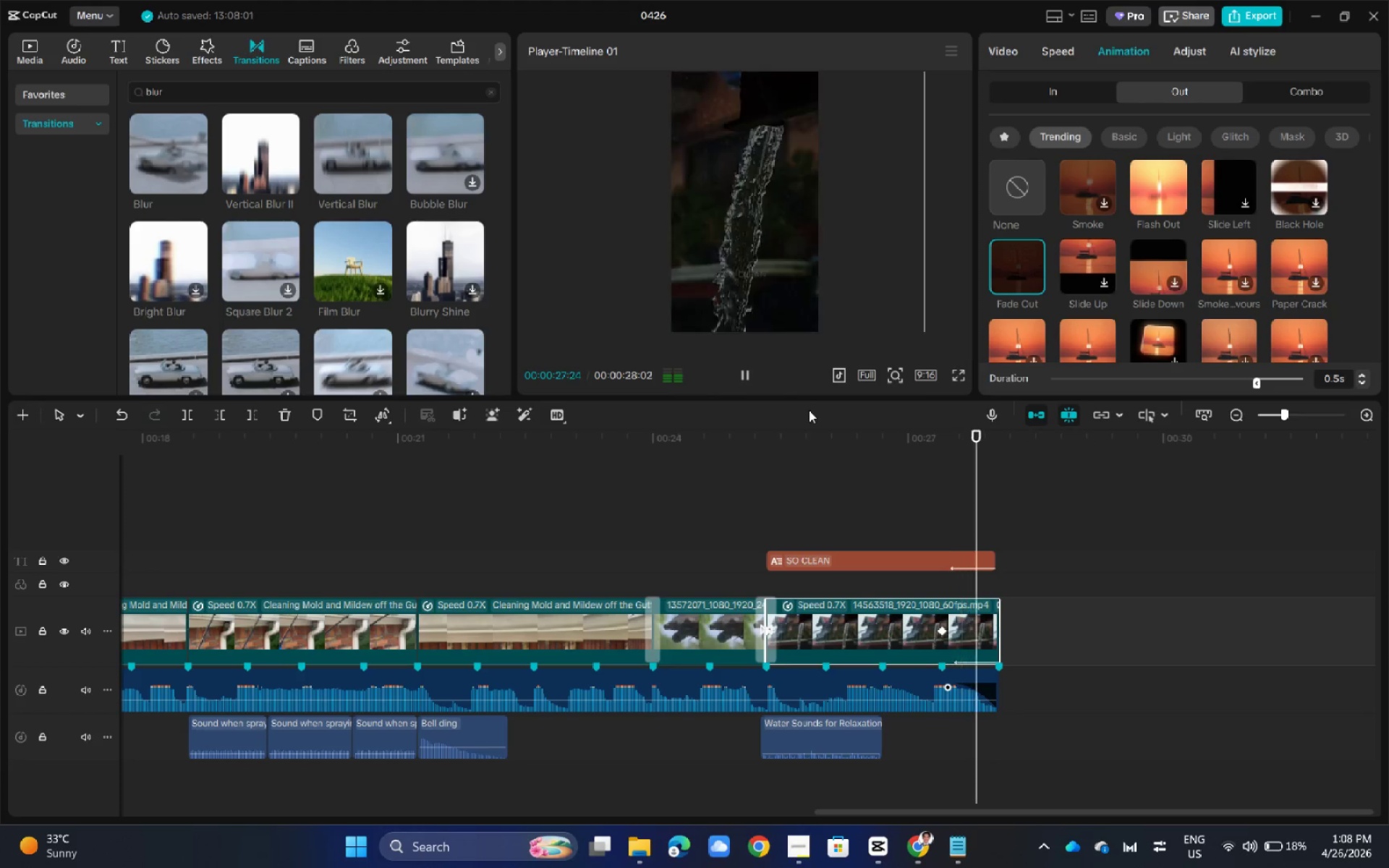 
left_click([842, 388])
 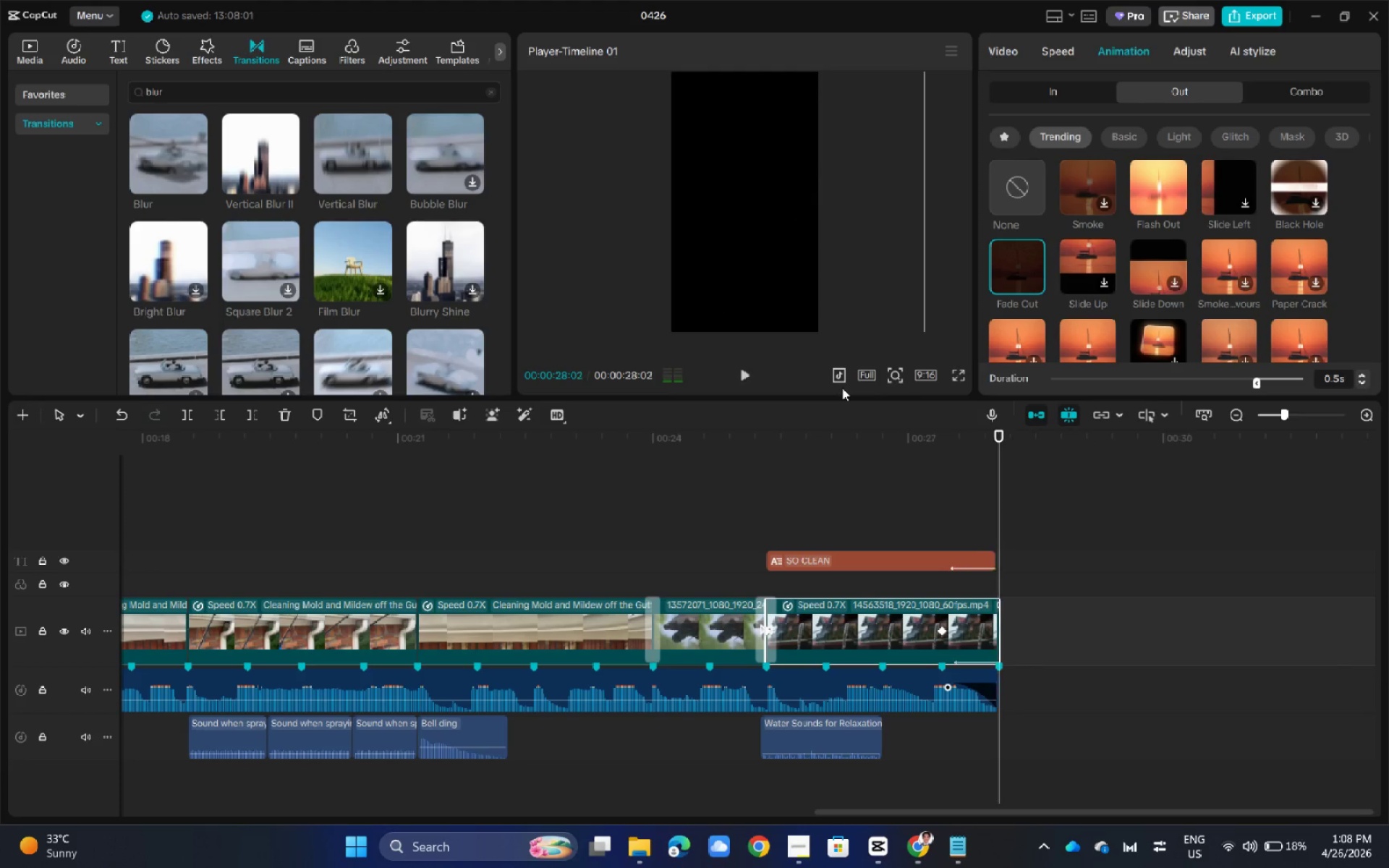 
left_click_drag(start_coordinate=[842, 388], to_coordinate=[765, 425])
 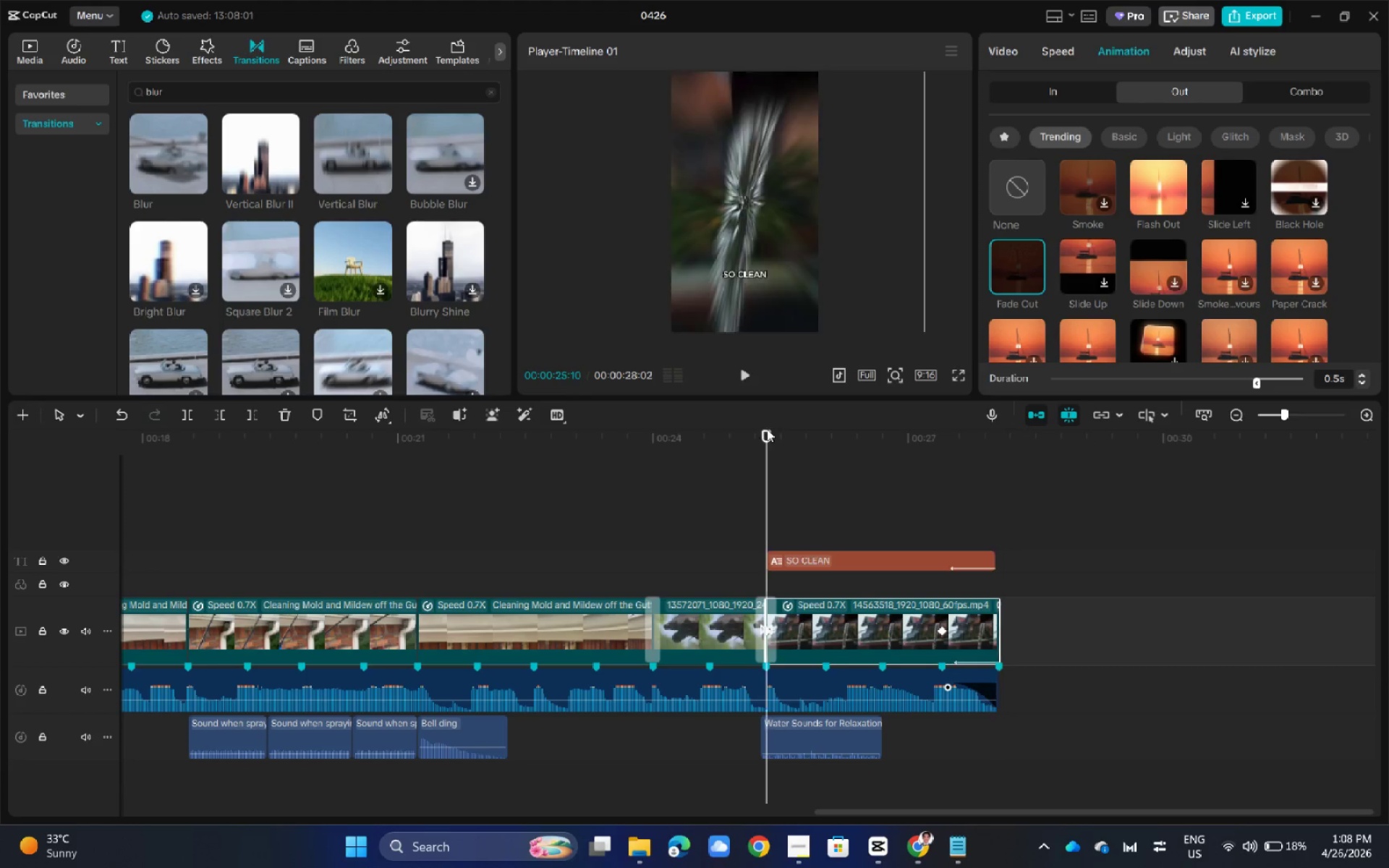 
double_click([767, 429])
 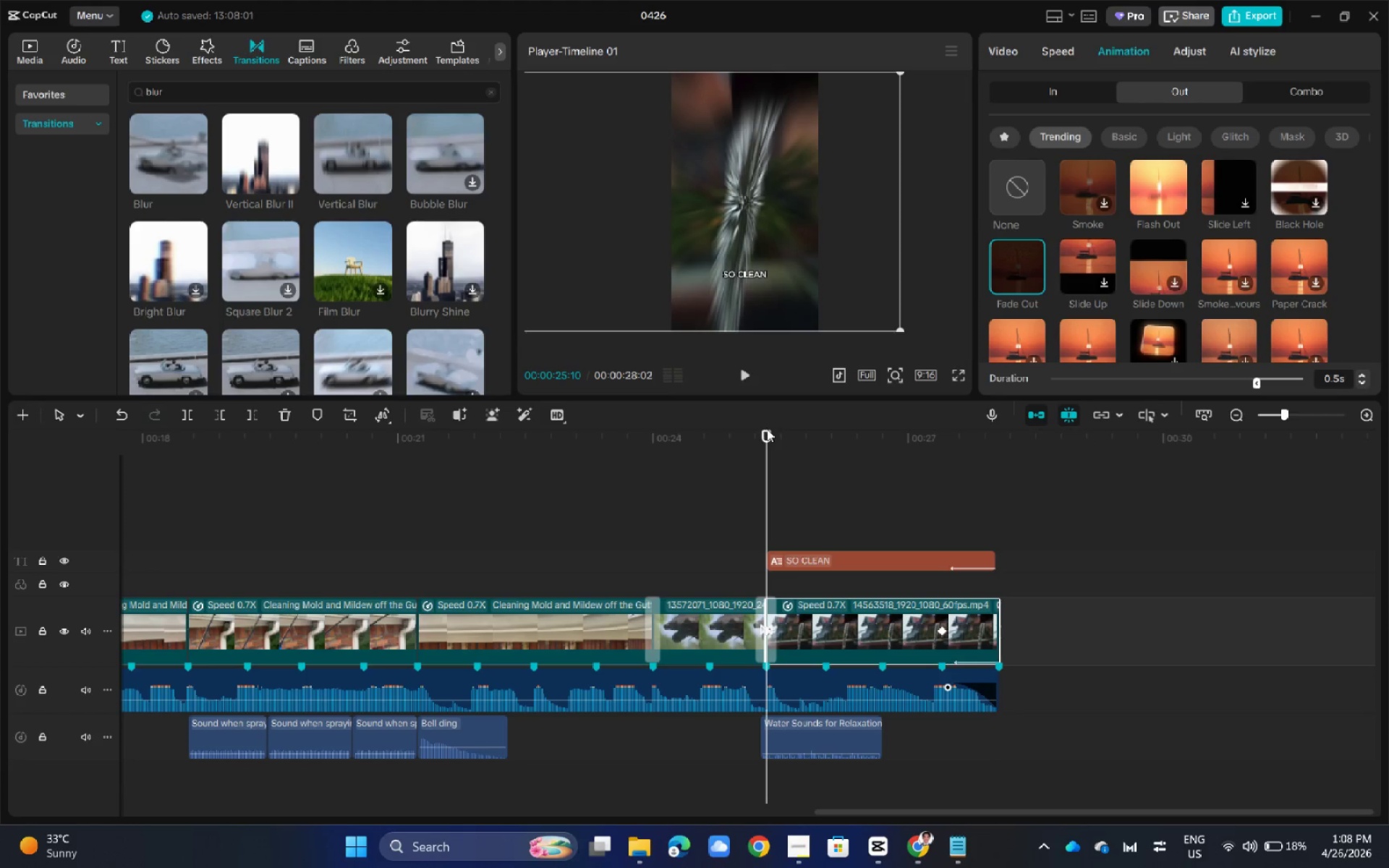 
key(Space)
 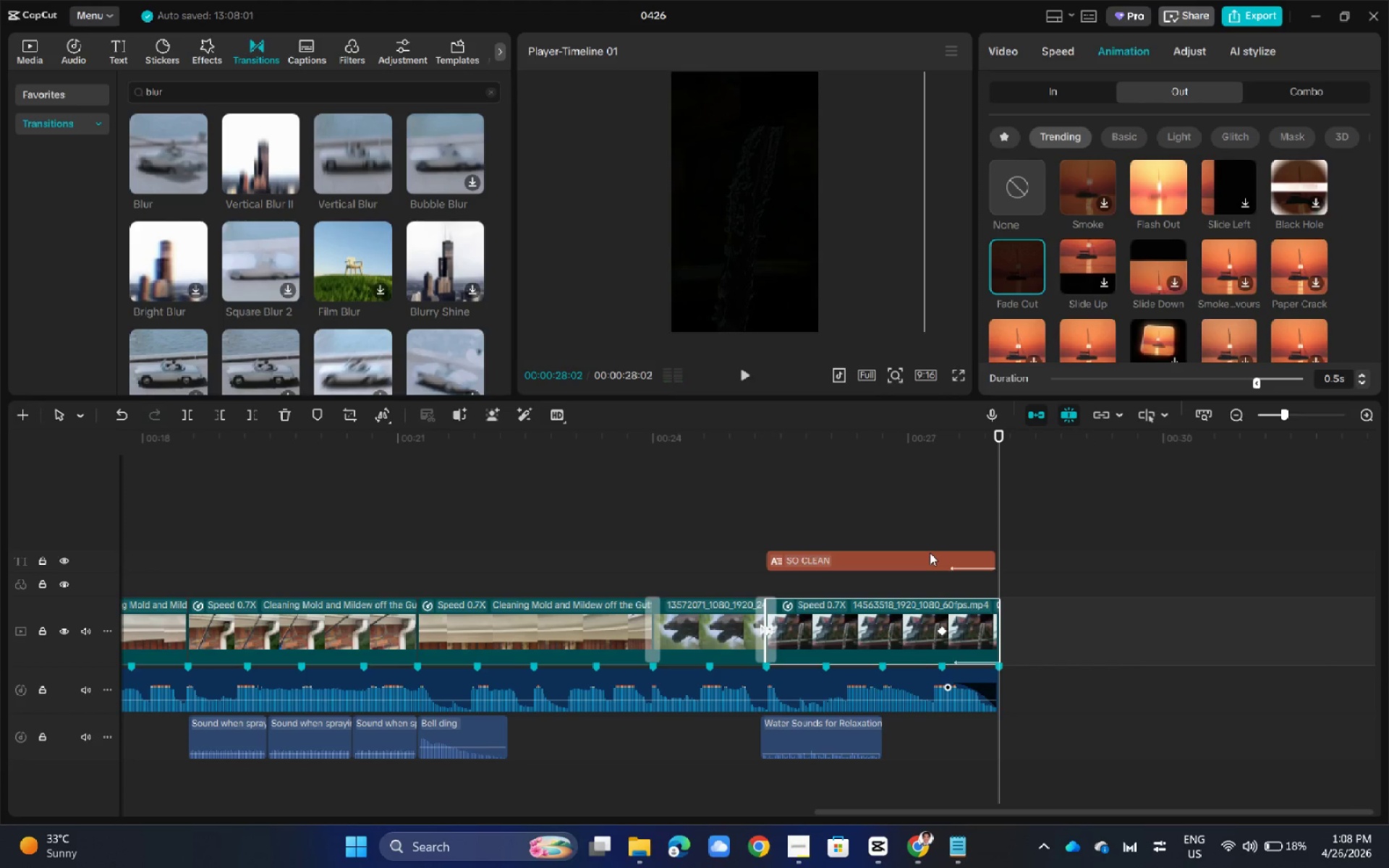 
left_click([880, 510])
 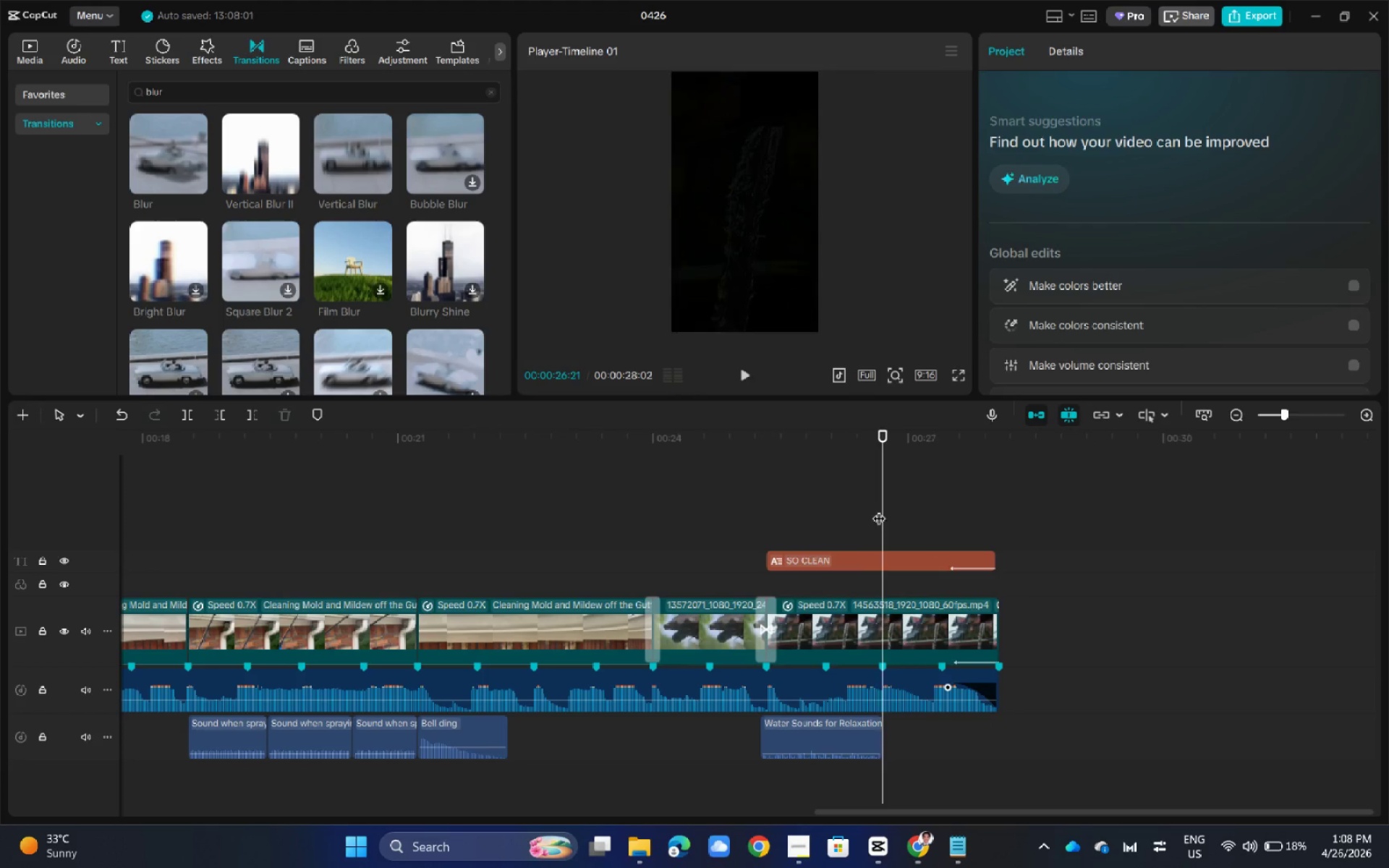 
left_click_drag(start_coordinate=[879, 509], to_coordinate=[764, 534])
 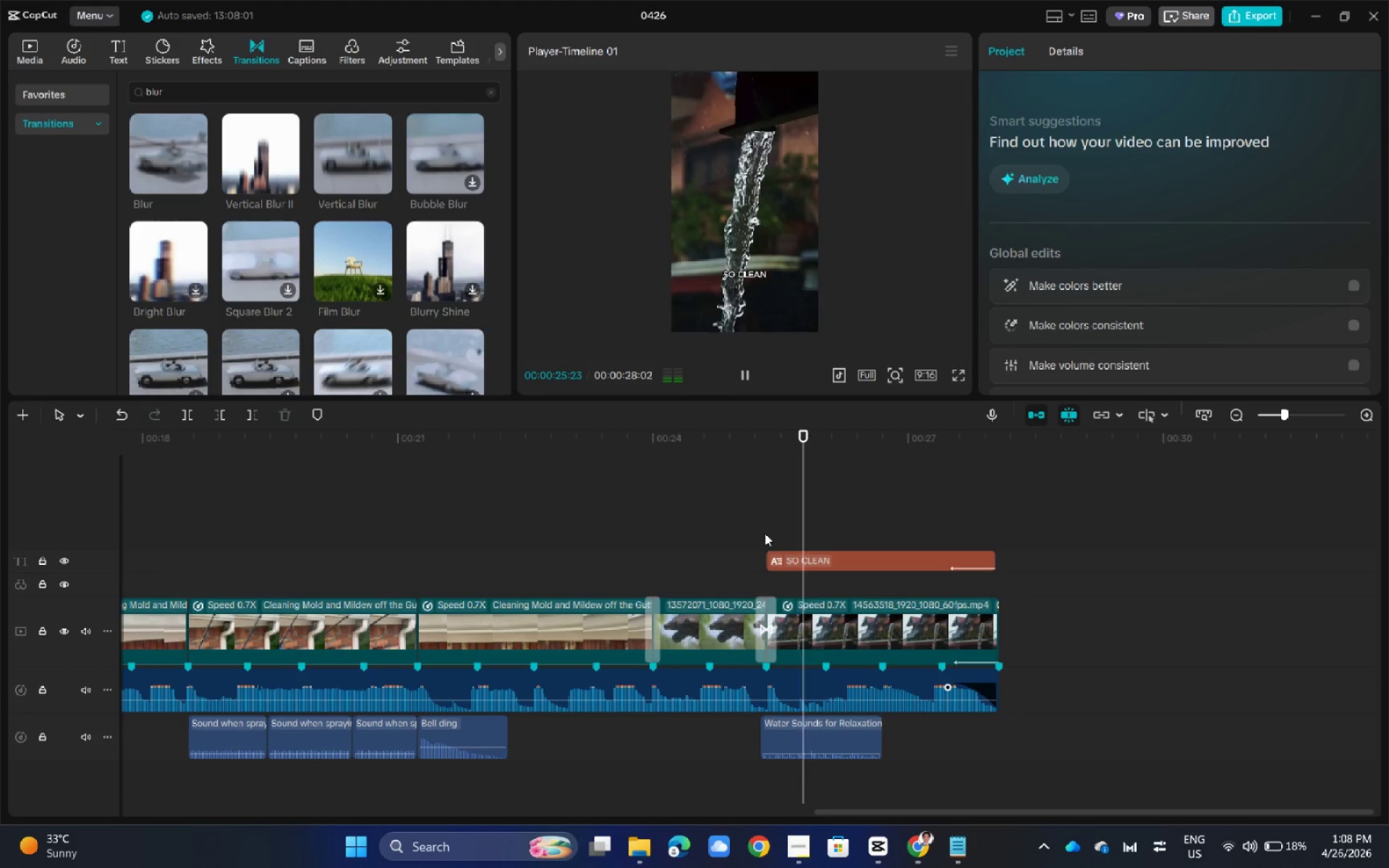 
key(Space)
 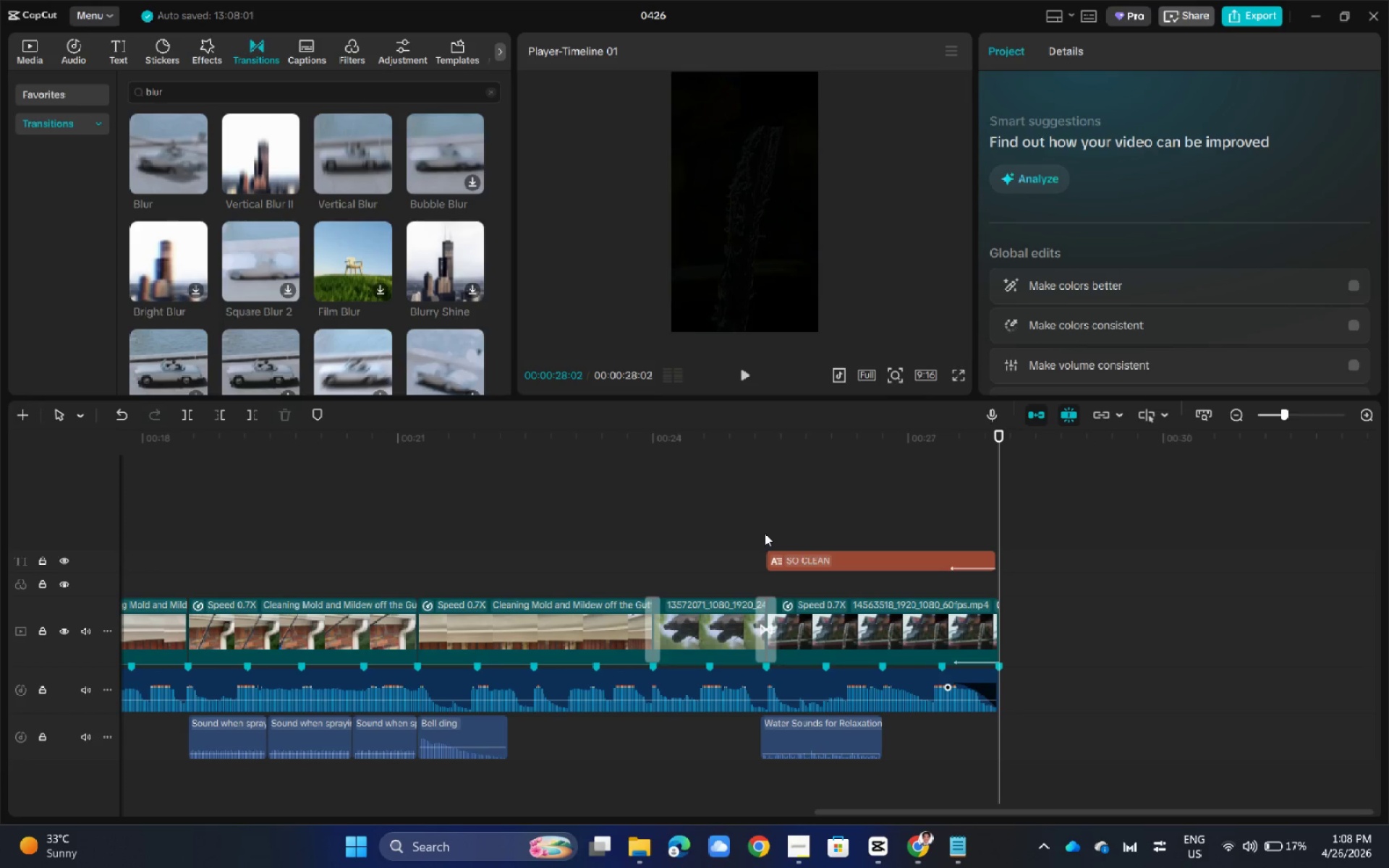 
wait(5.59)
 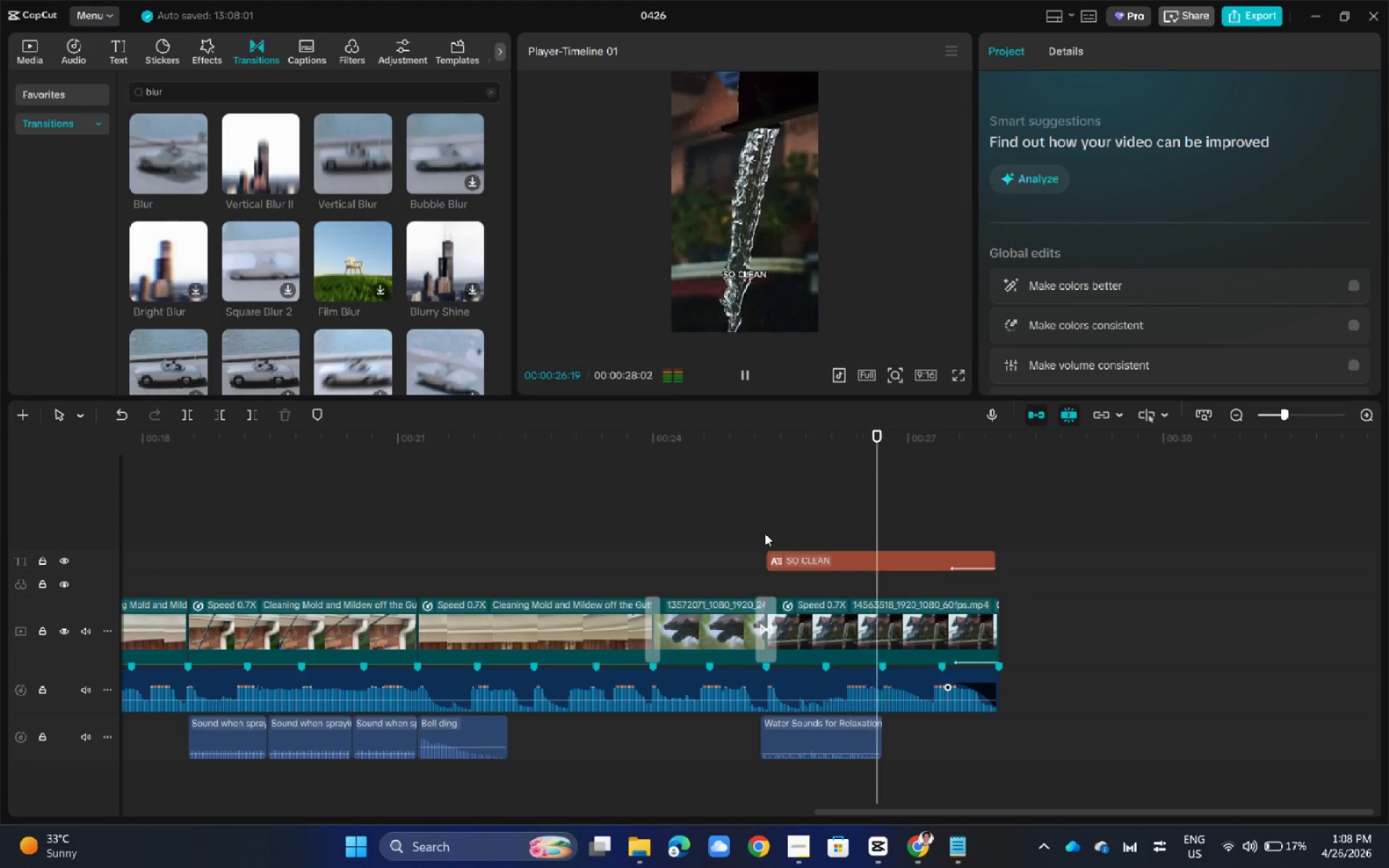 
left_click([823, 461])
 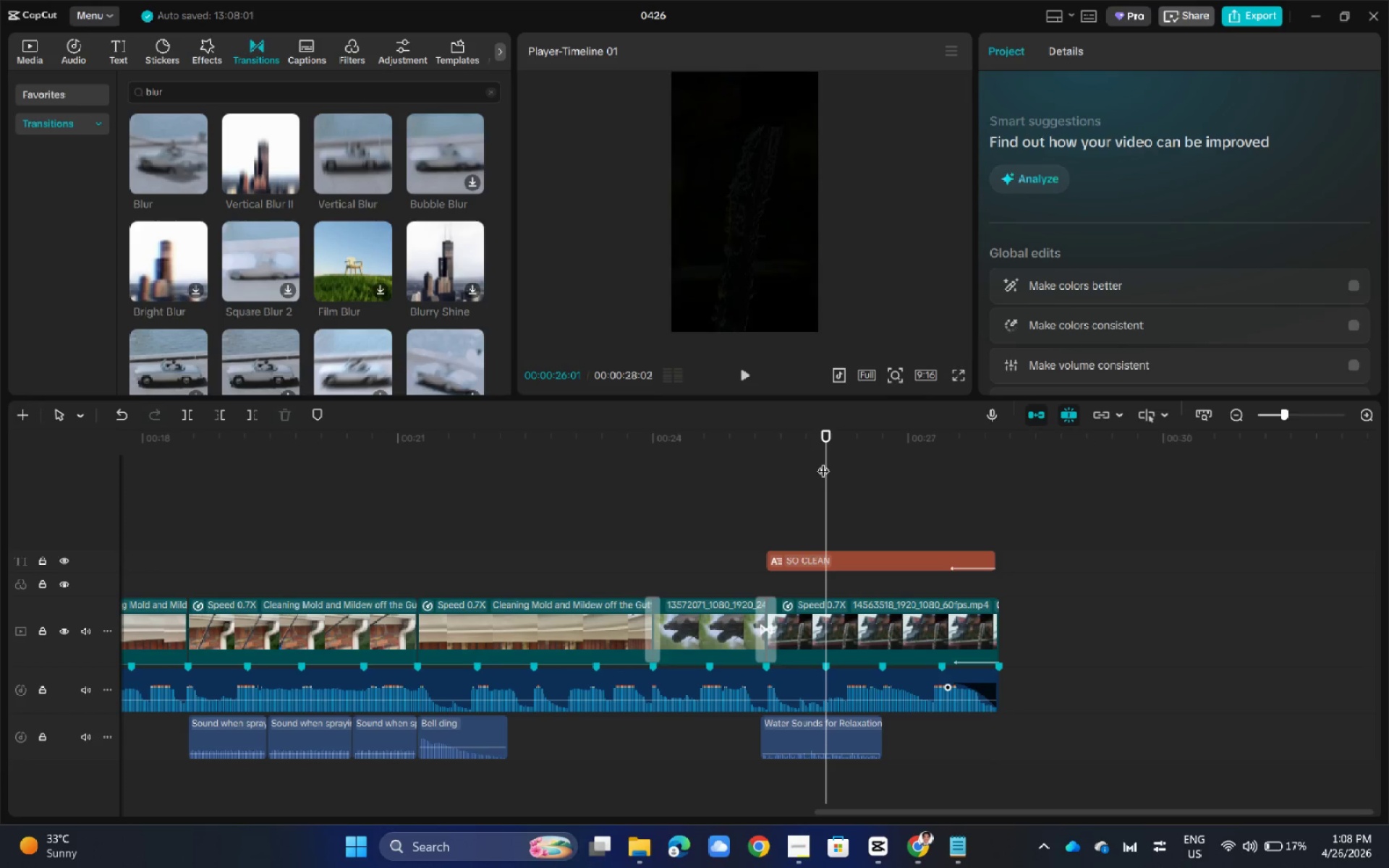 
left_click_drag(start_coordinate=[823, 461], to_coordinate=[739, 472])
 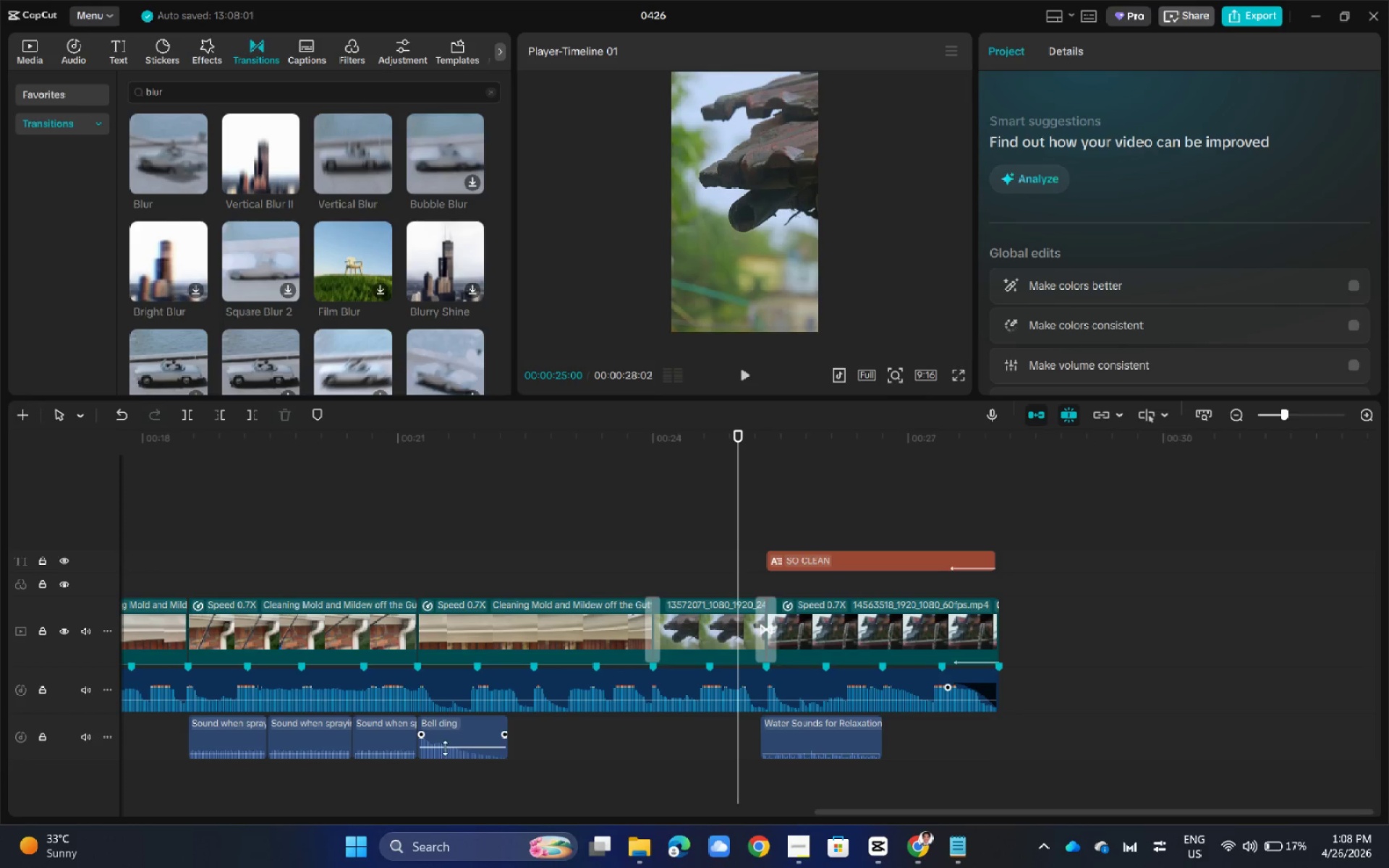 
left_click([446, 745])
 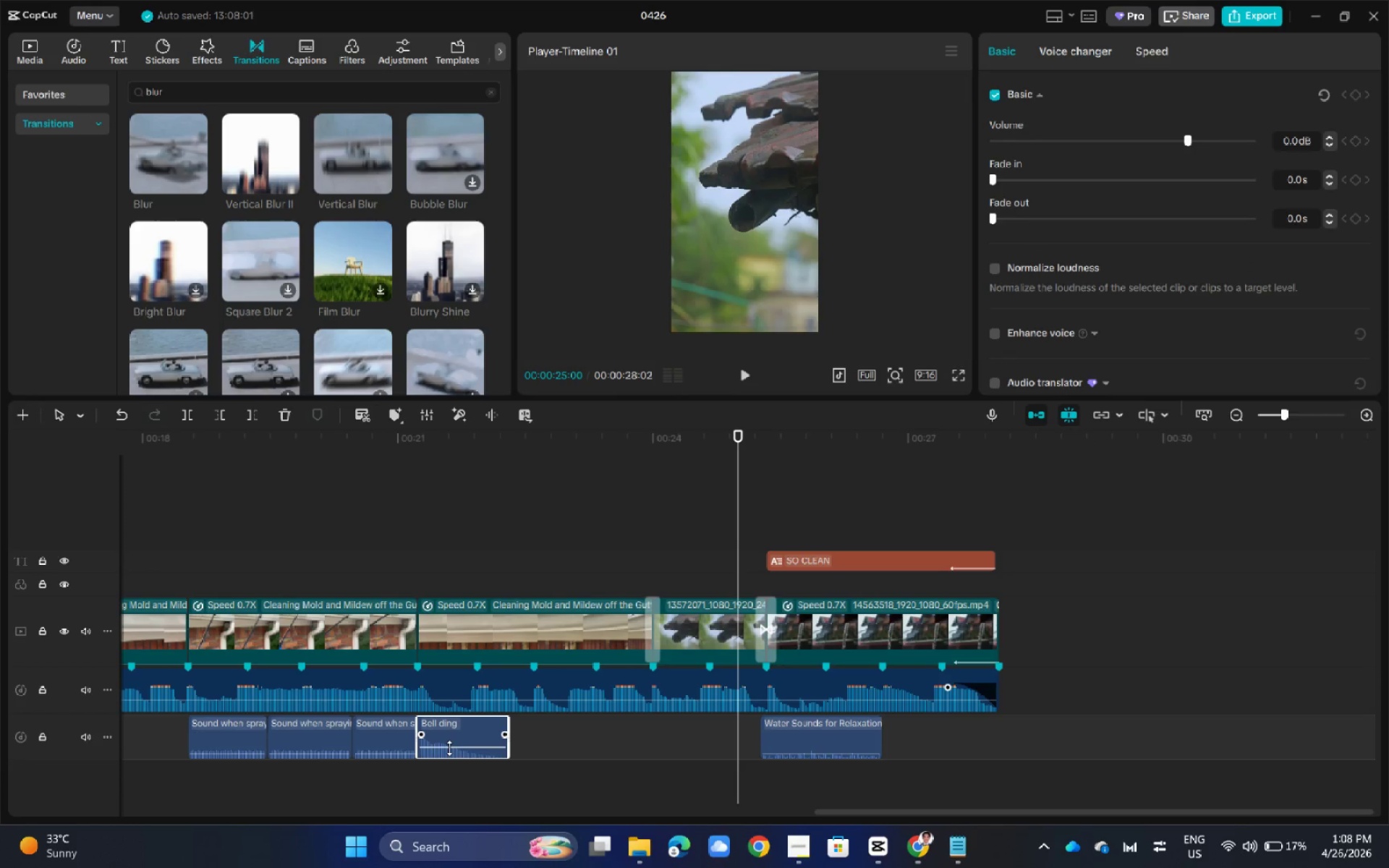 
left_click_drag(start_coordinate=[449, 748], to_coordinate=[450, 752])
 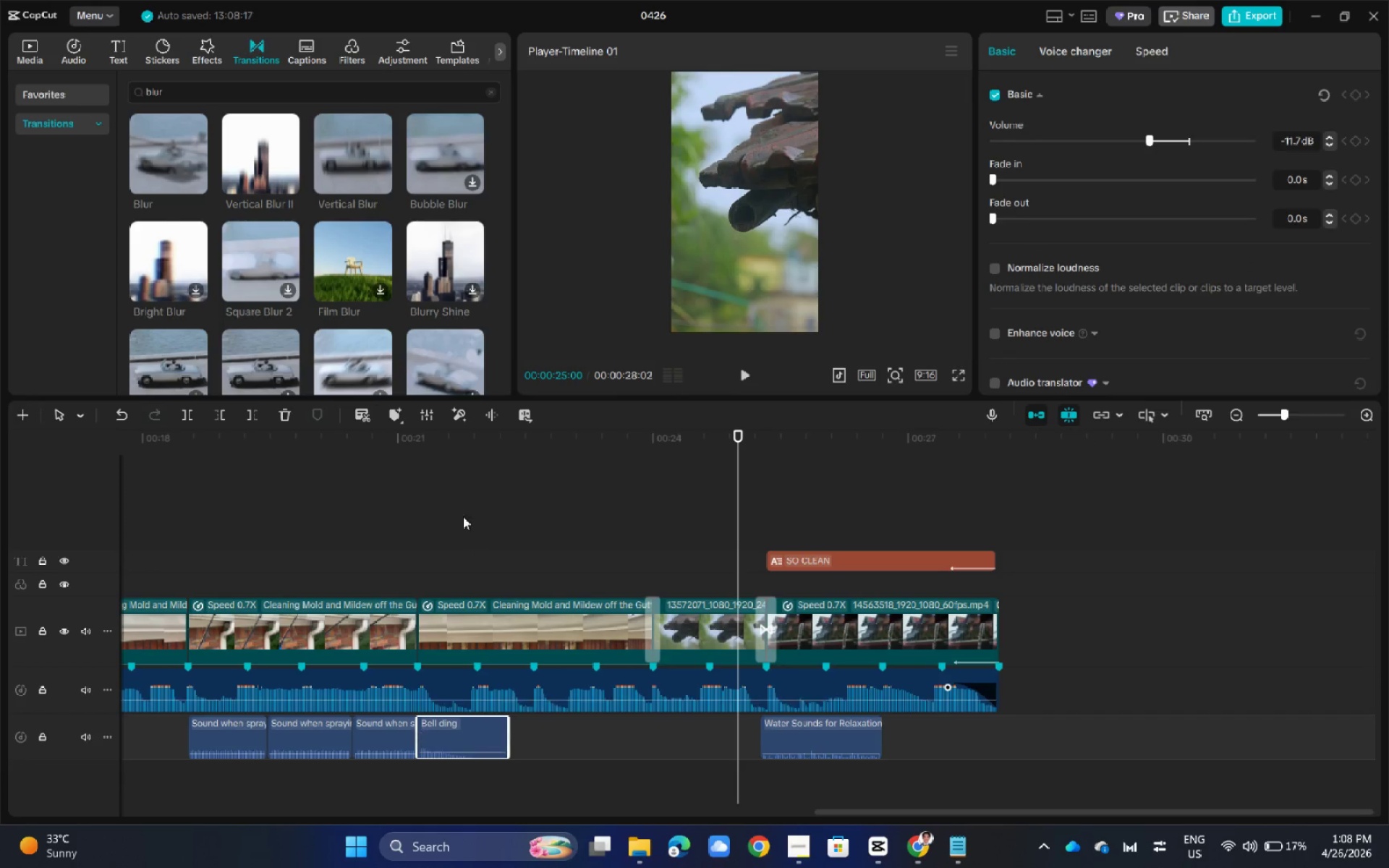 
left_click([463, 516])
 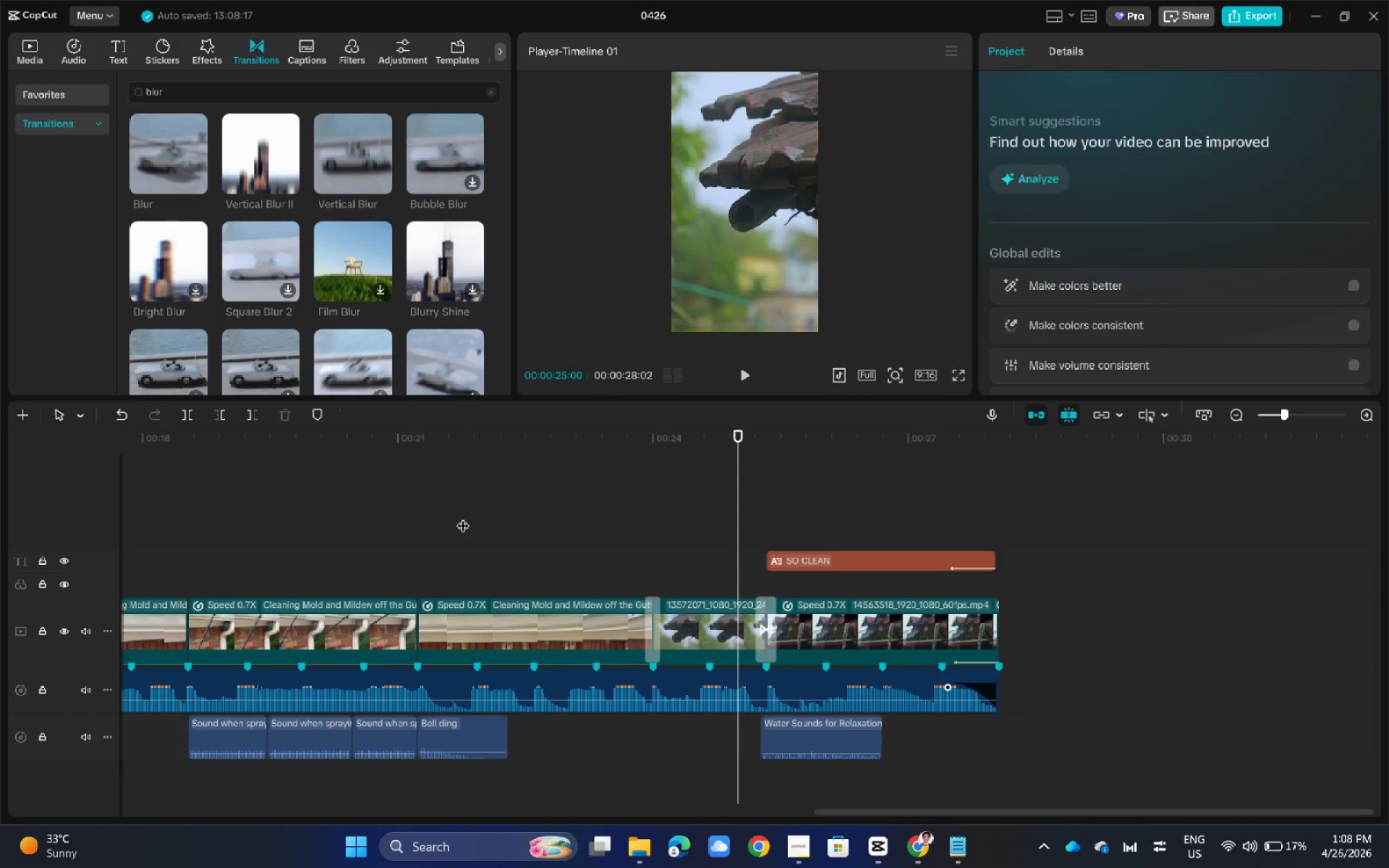 
left_click_drag(start_coordinate=[463, 516], to_coordinate=[417, 527])
 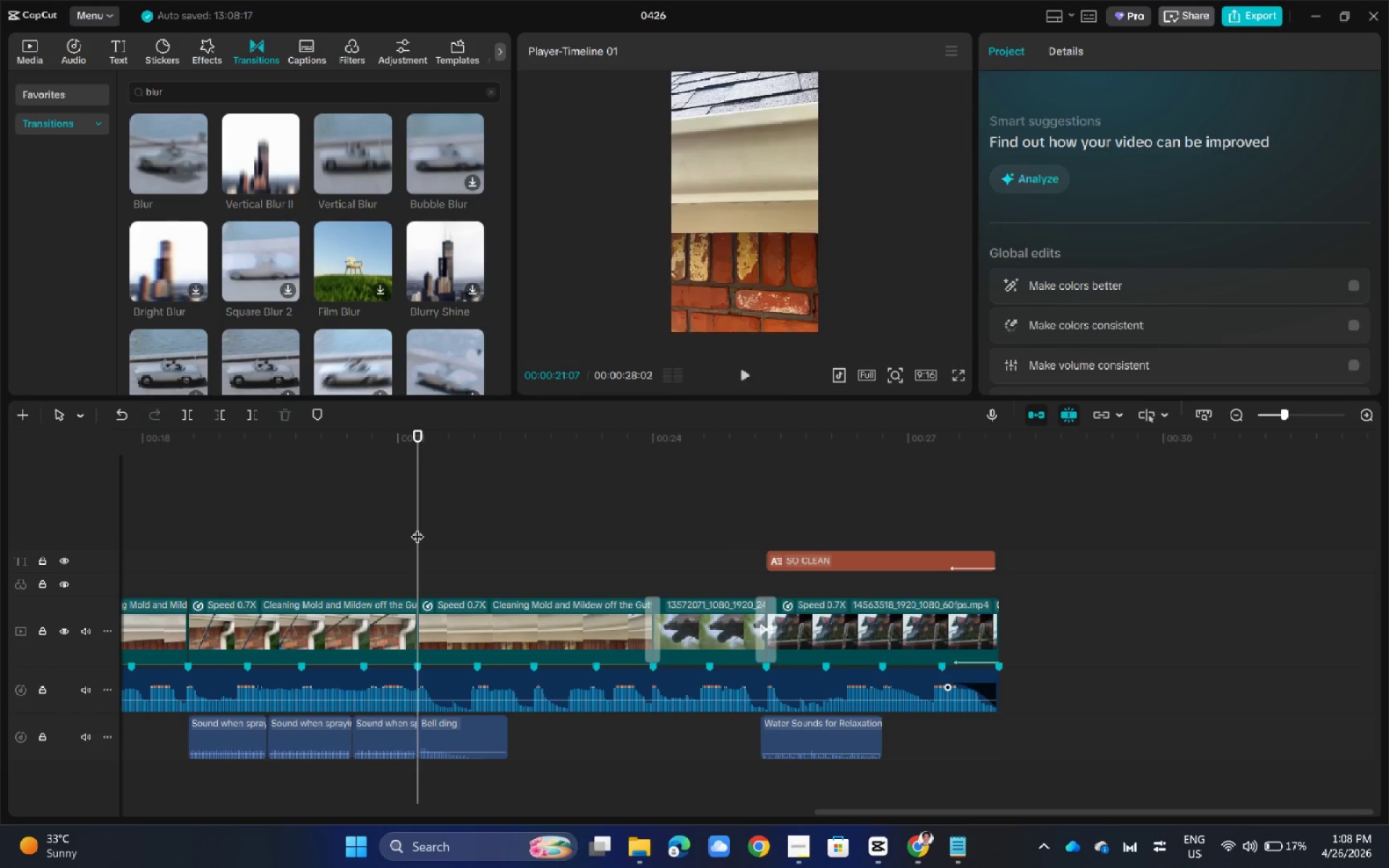 
key(Space)
 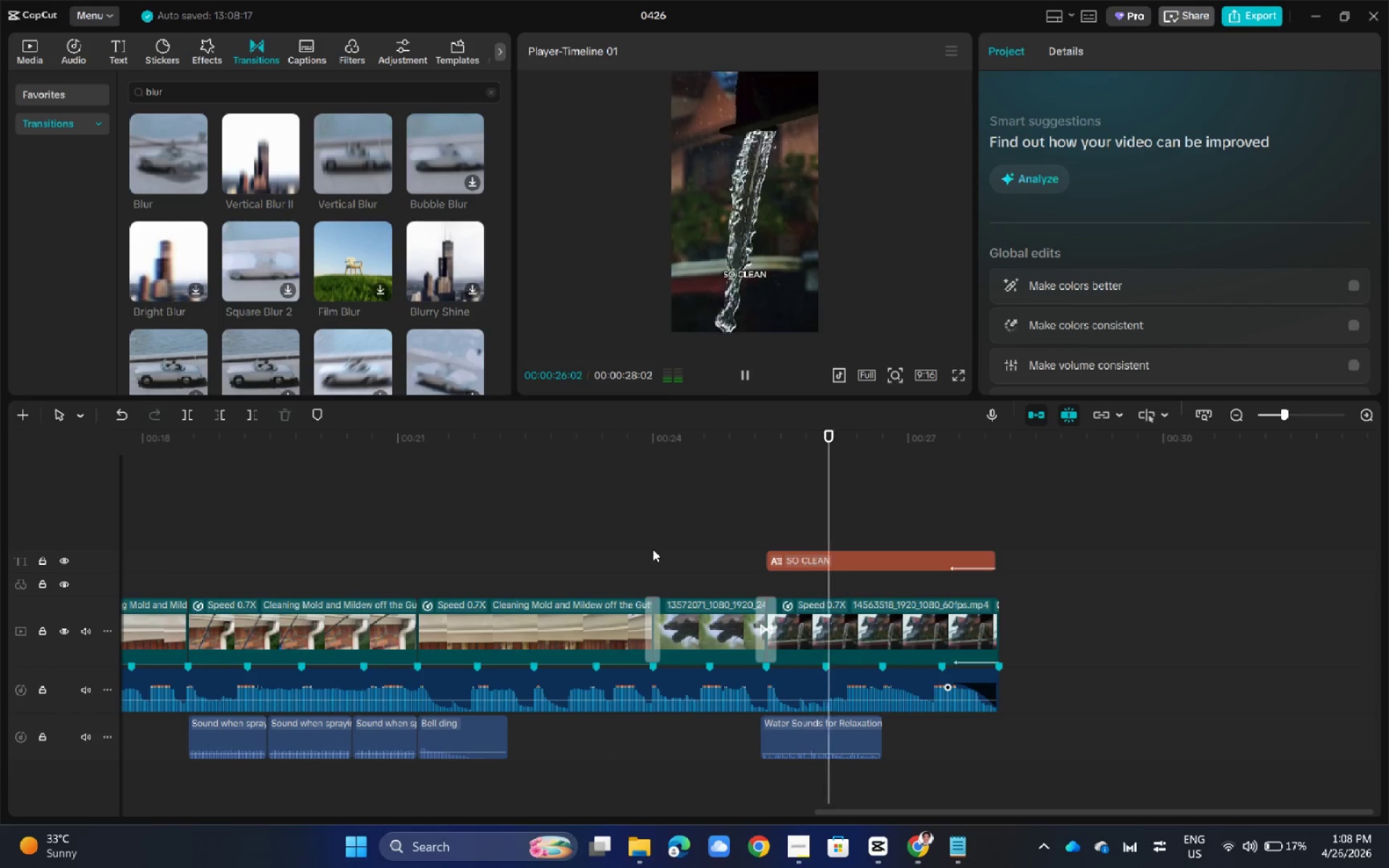 
wait(6.47)
 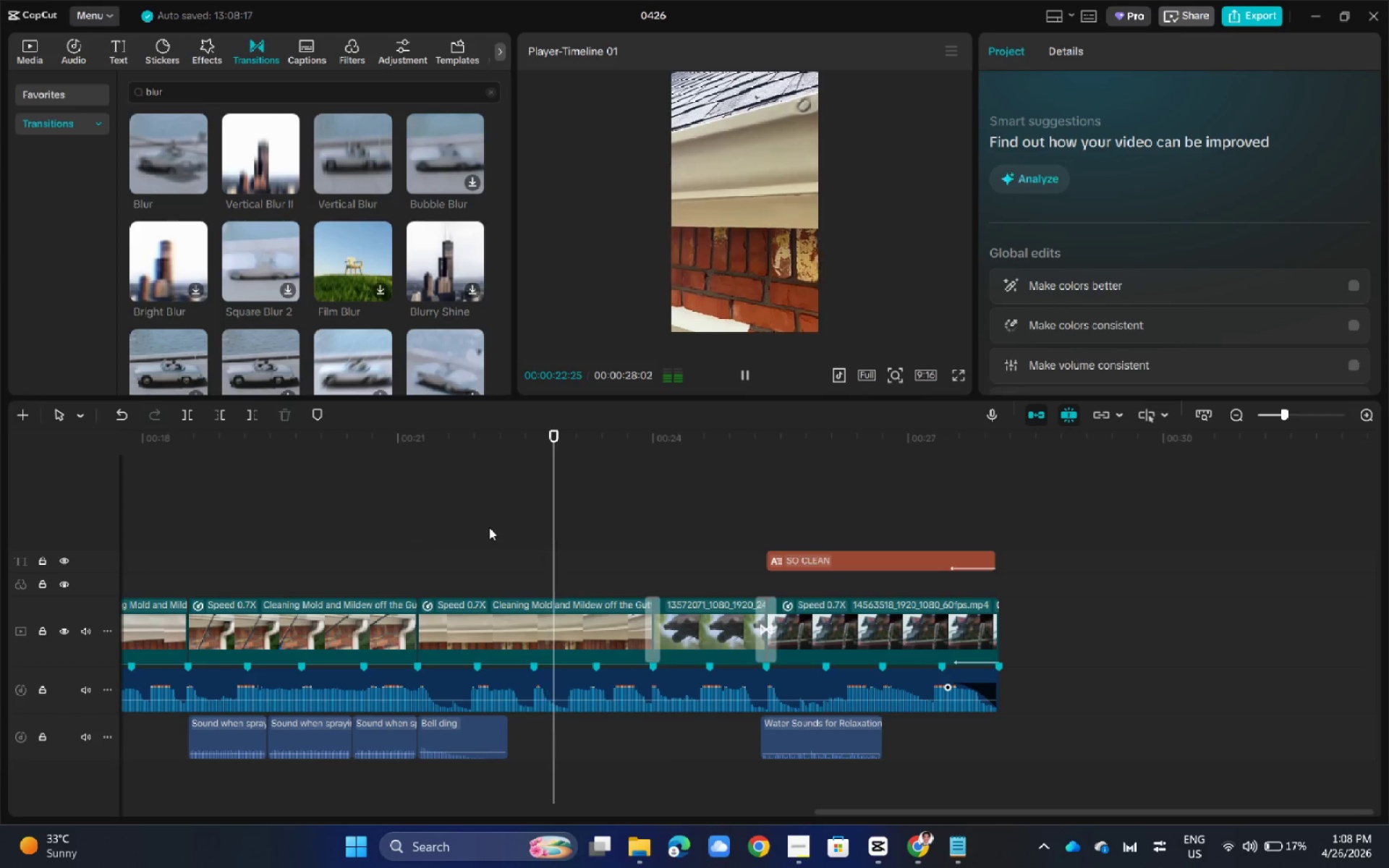 
left_click([823, 510])
 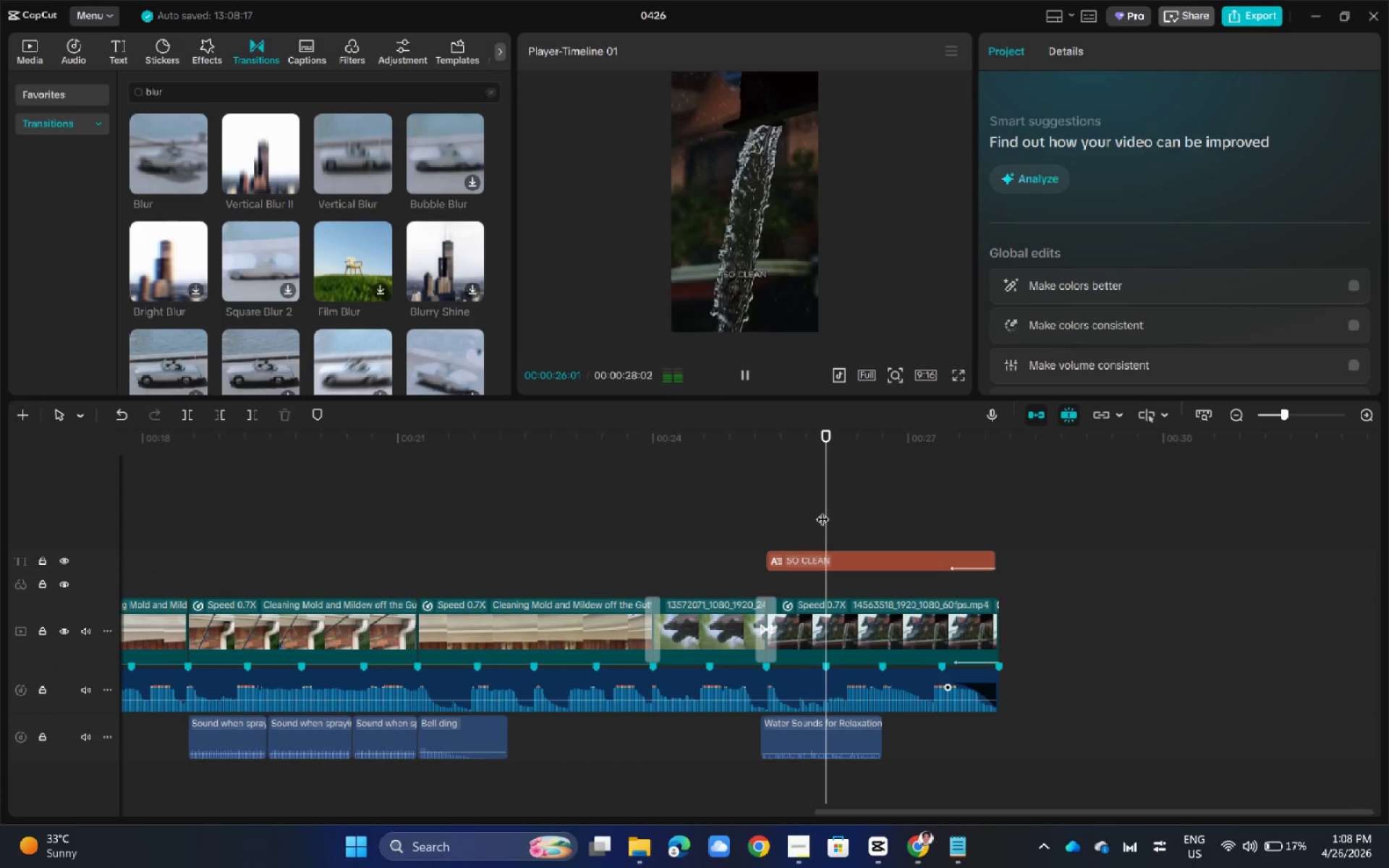 
left_click_drag(start_coordinate=[823, 510], to_coordinate=[101, 540])
 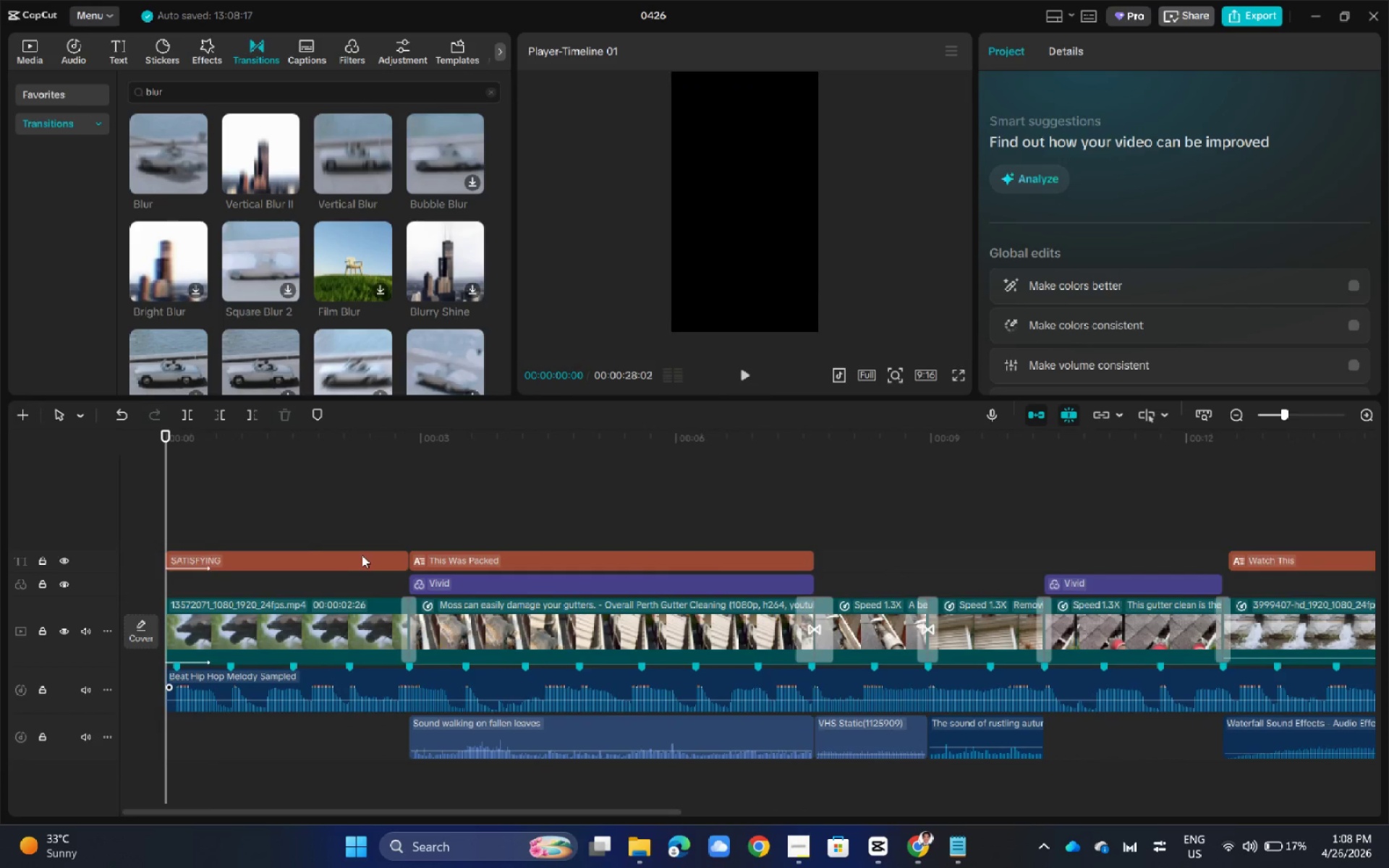 
left_click([357, 555])
 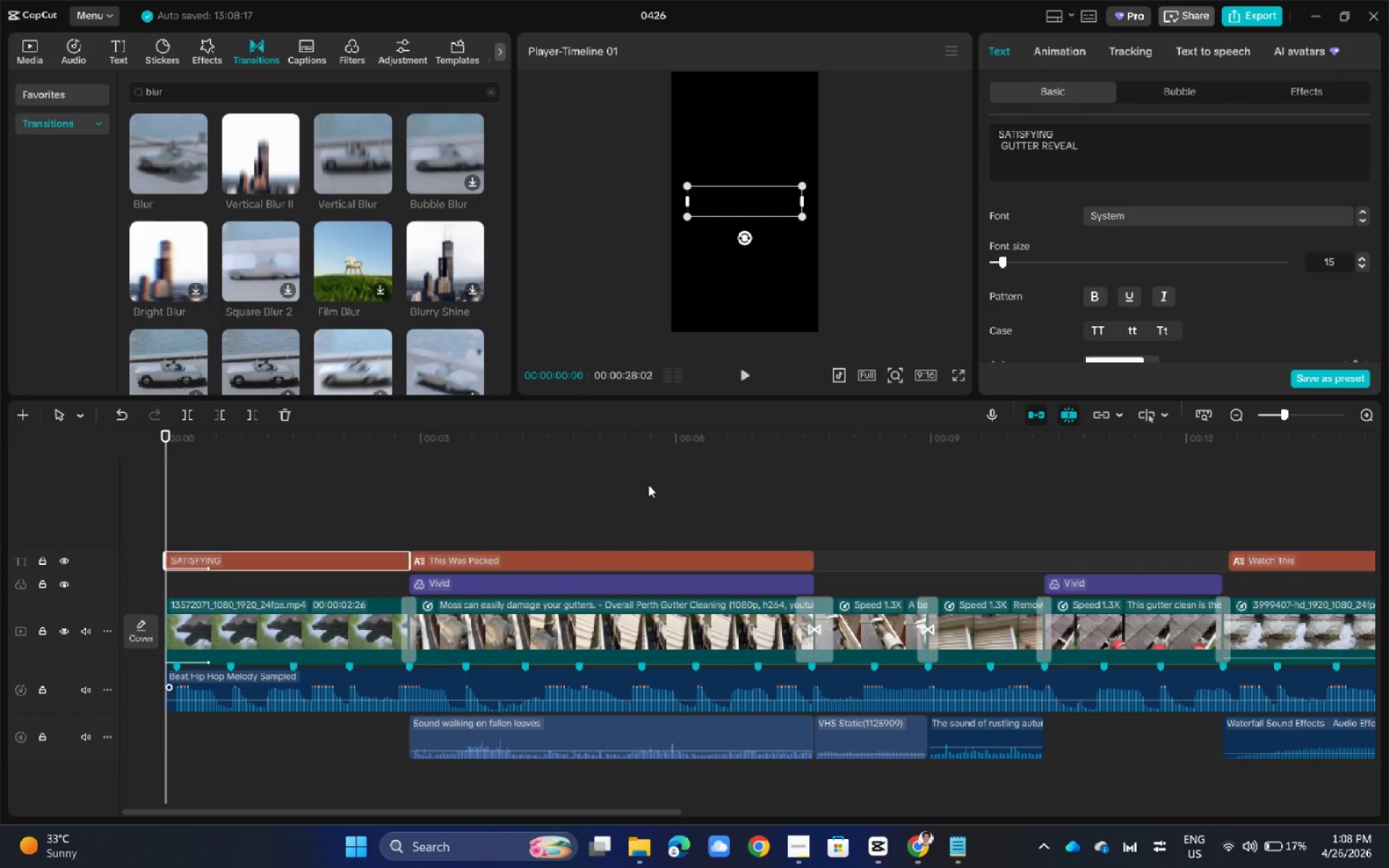 
left_click([299, 513])
 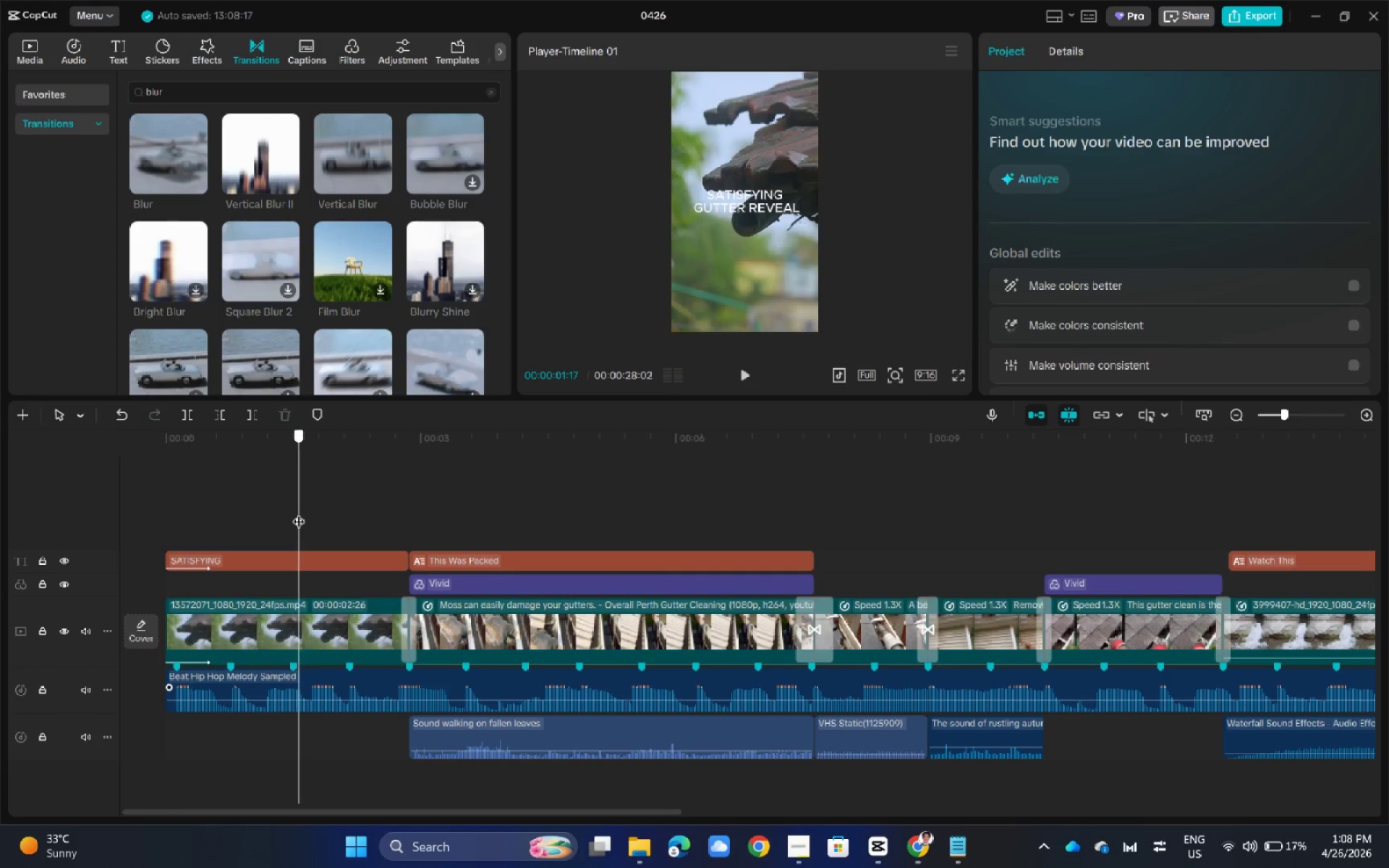 
left_click_drag(start_coordinate=[298, 512], to_coordinate=[289, 512])
 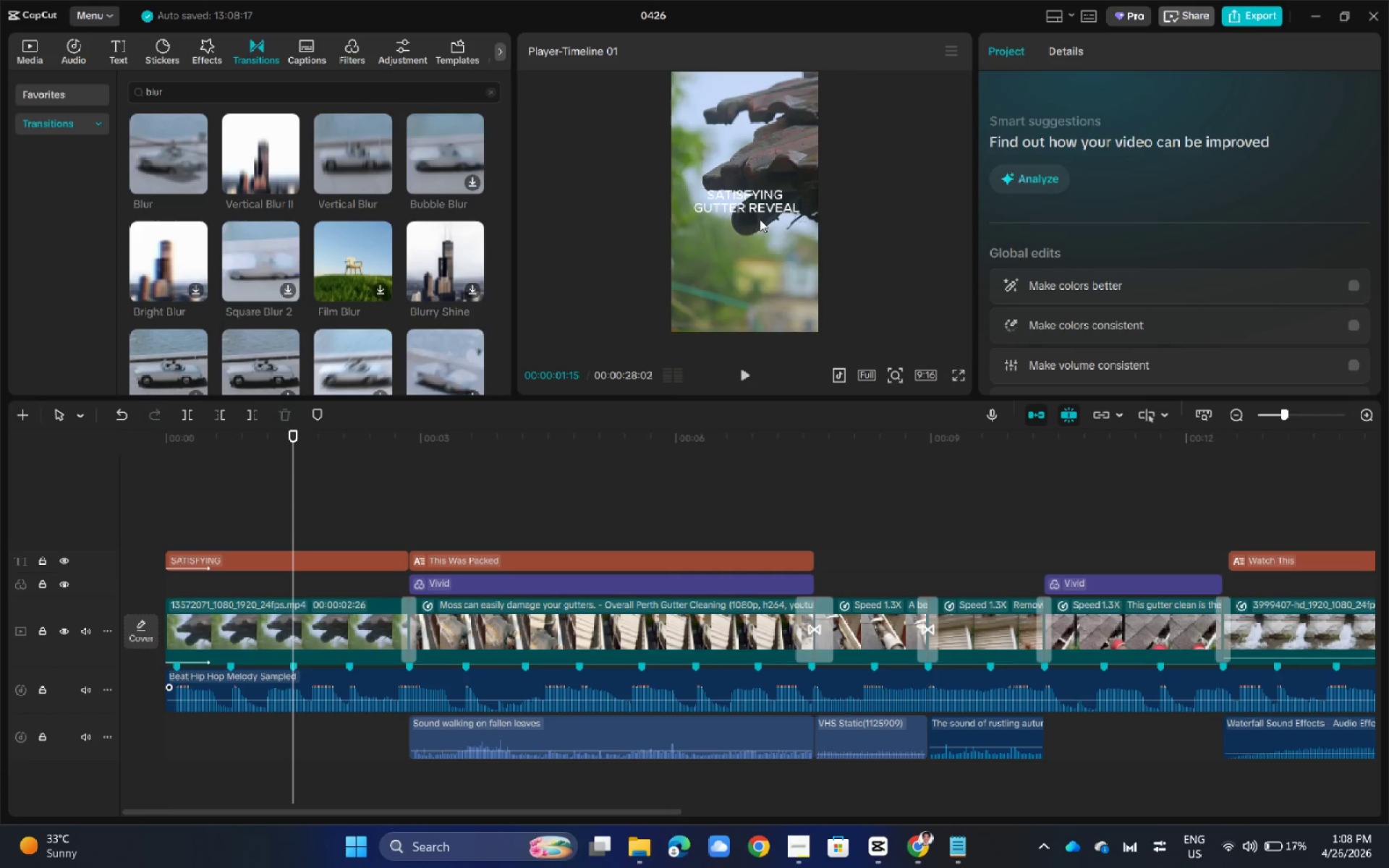 
left_click([758, 206])
 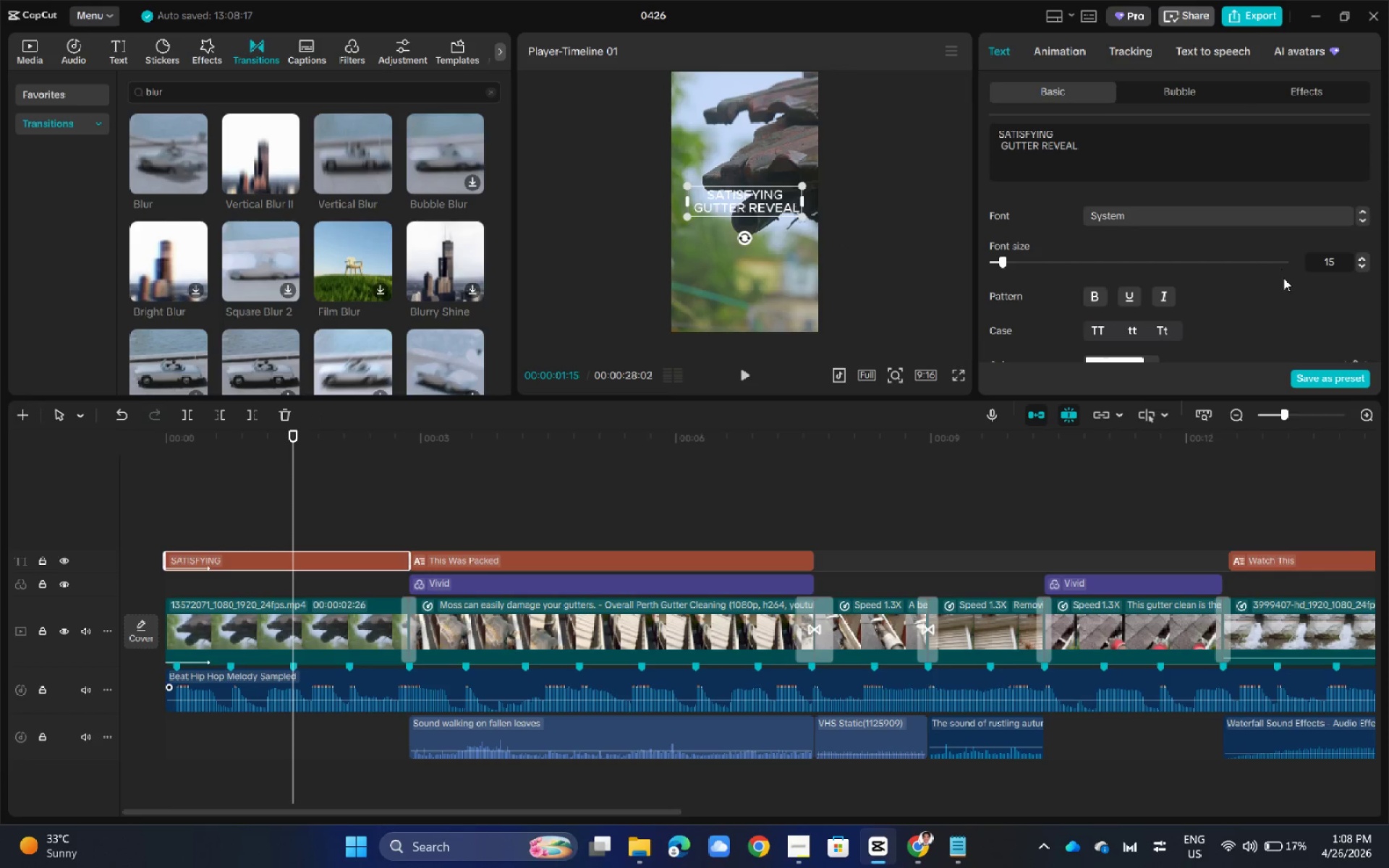 
scroll: coordinate [1226, 279], scroll_direction: down, amount: 33.0
 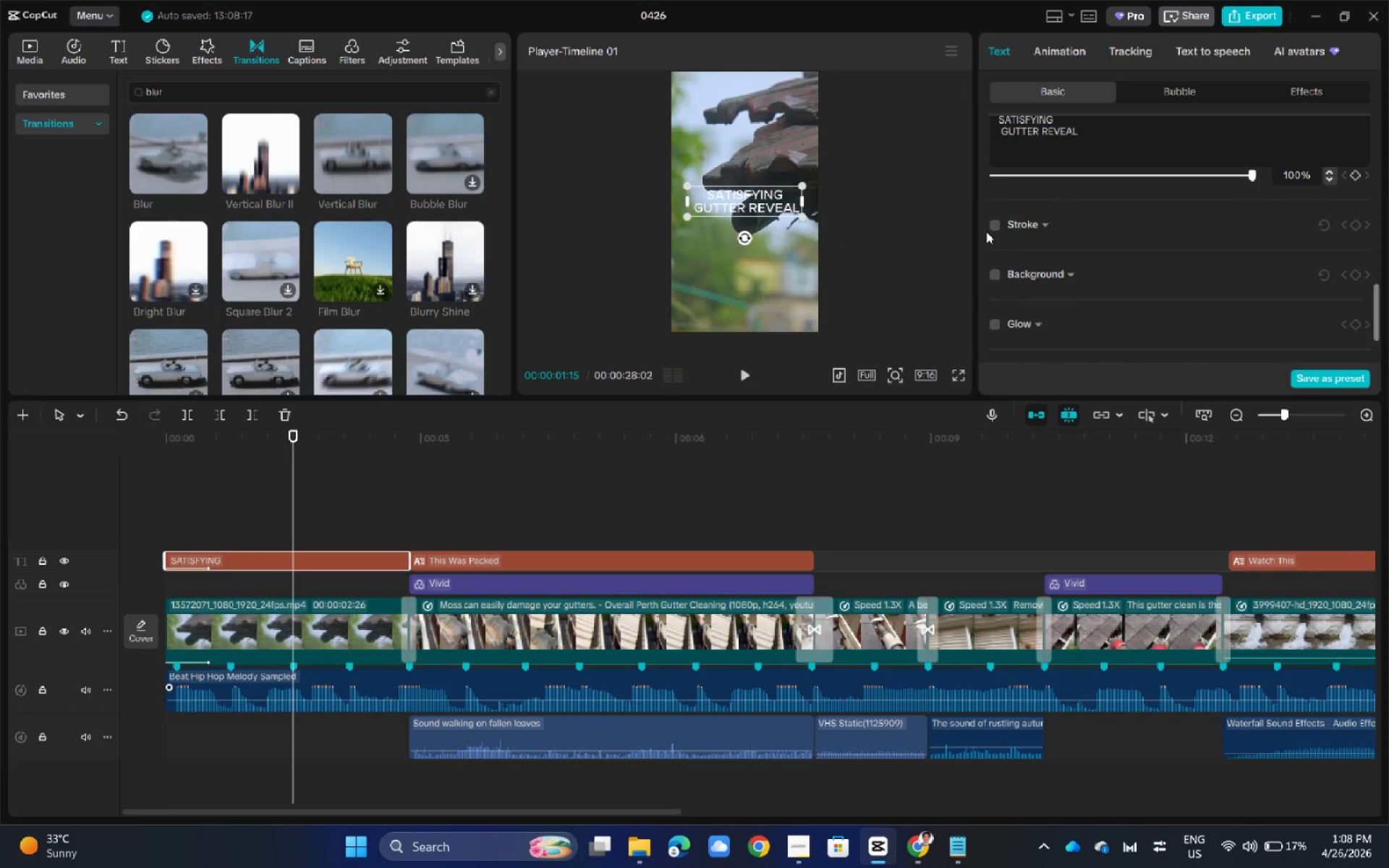 
left_click([994, 229])
 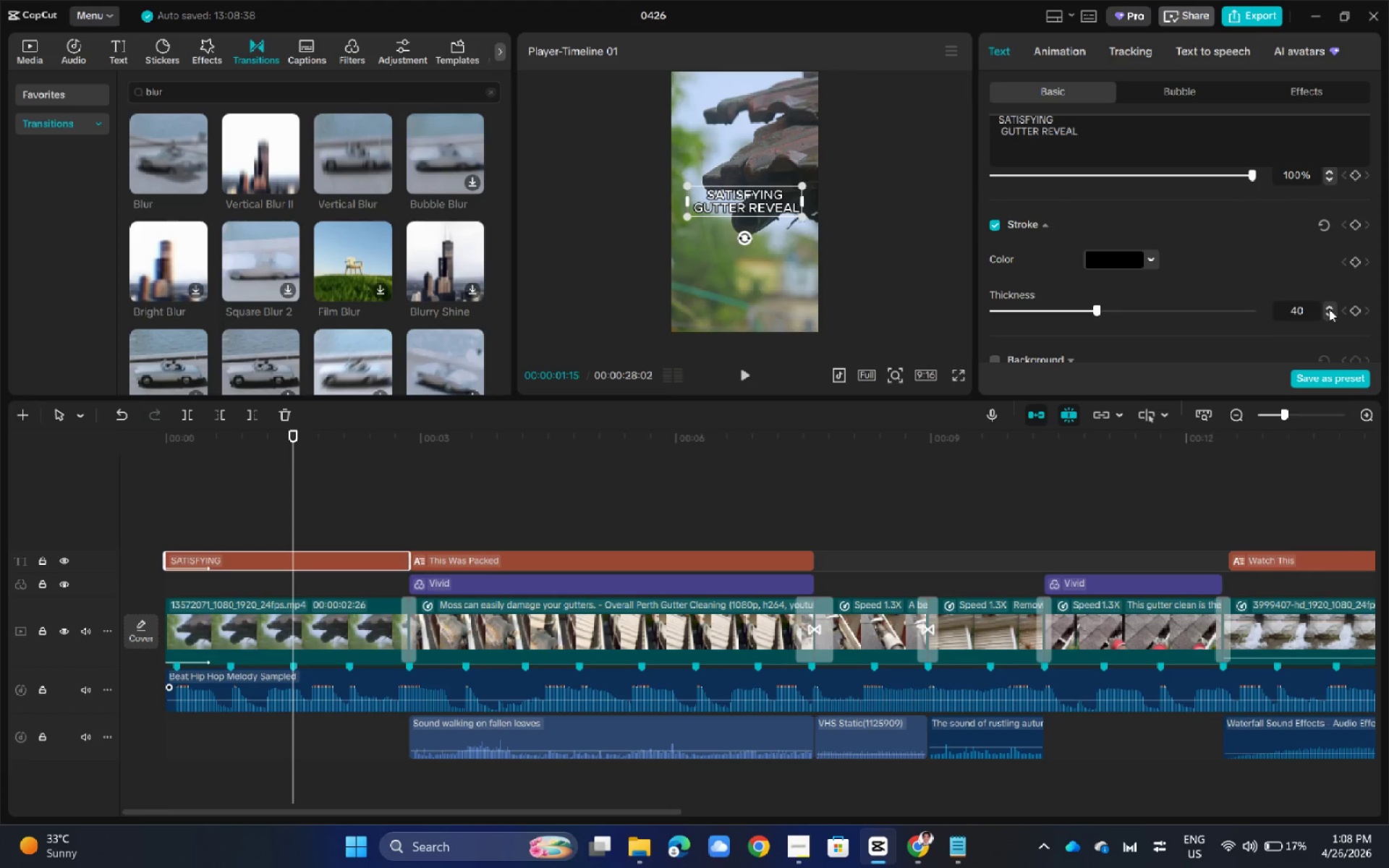 
double_click([1329, 309])
 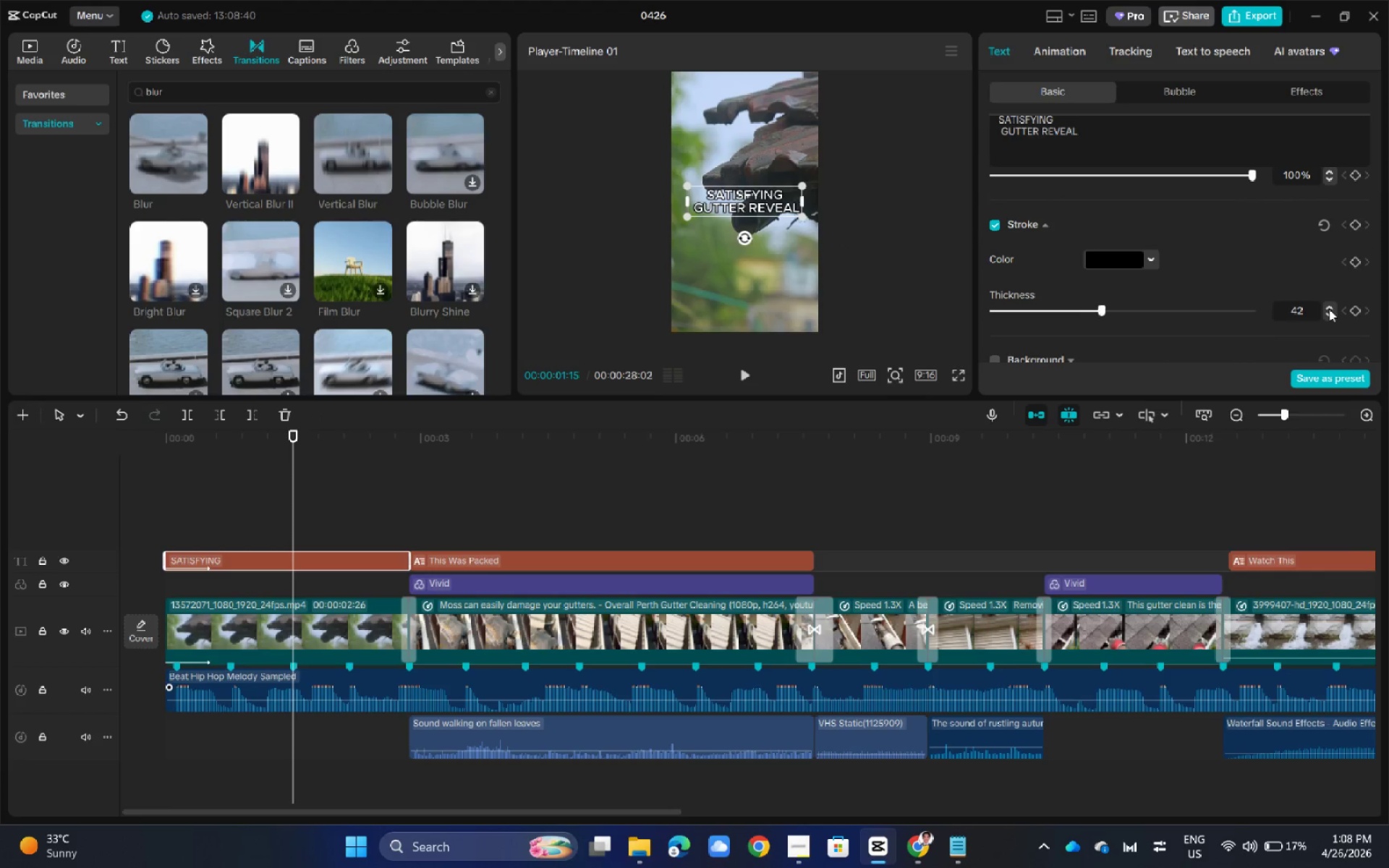 
triple_click([1329, 309])
 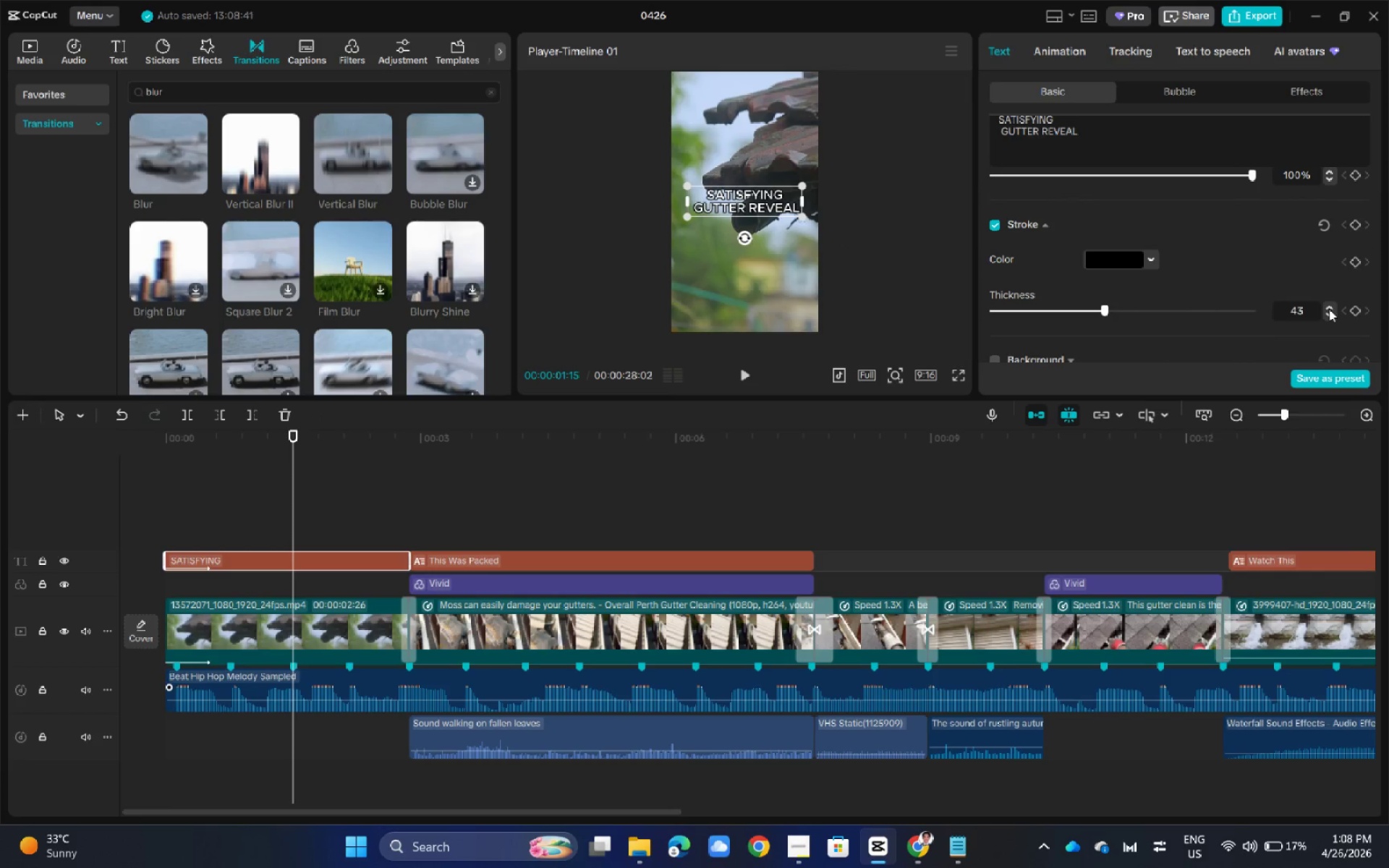 
triple_click([1329, 309])
 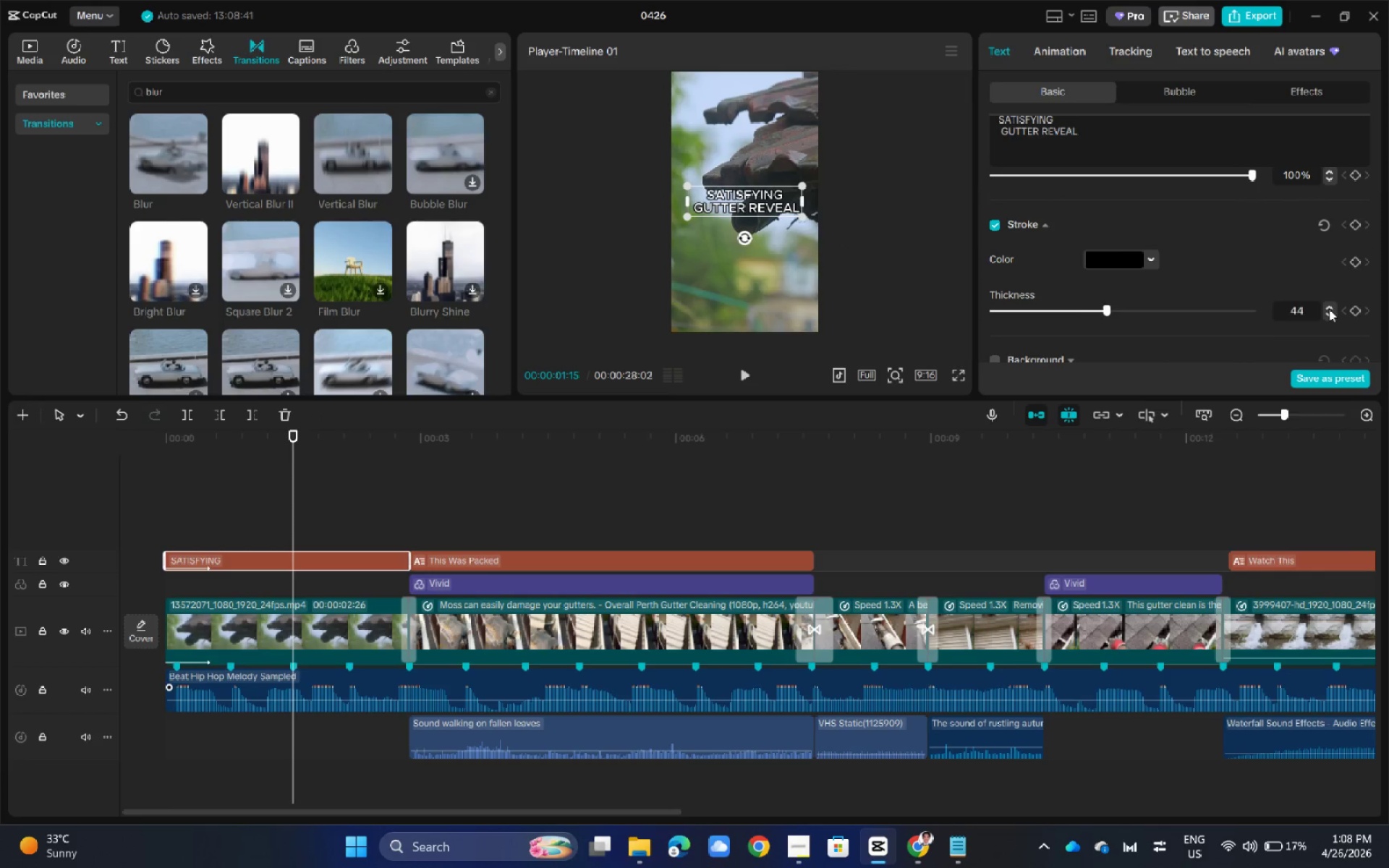 
triple_click([1329, 309])
 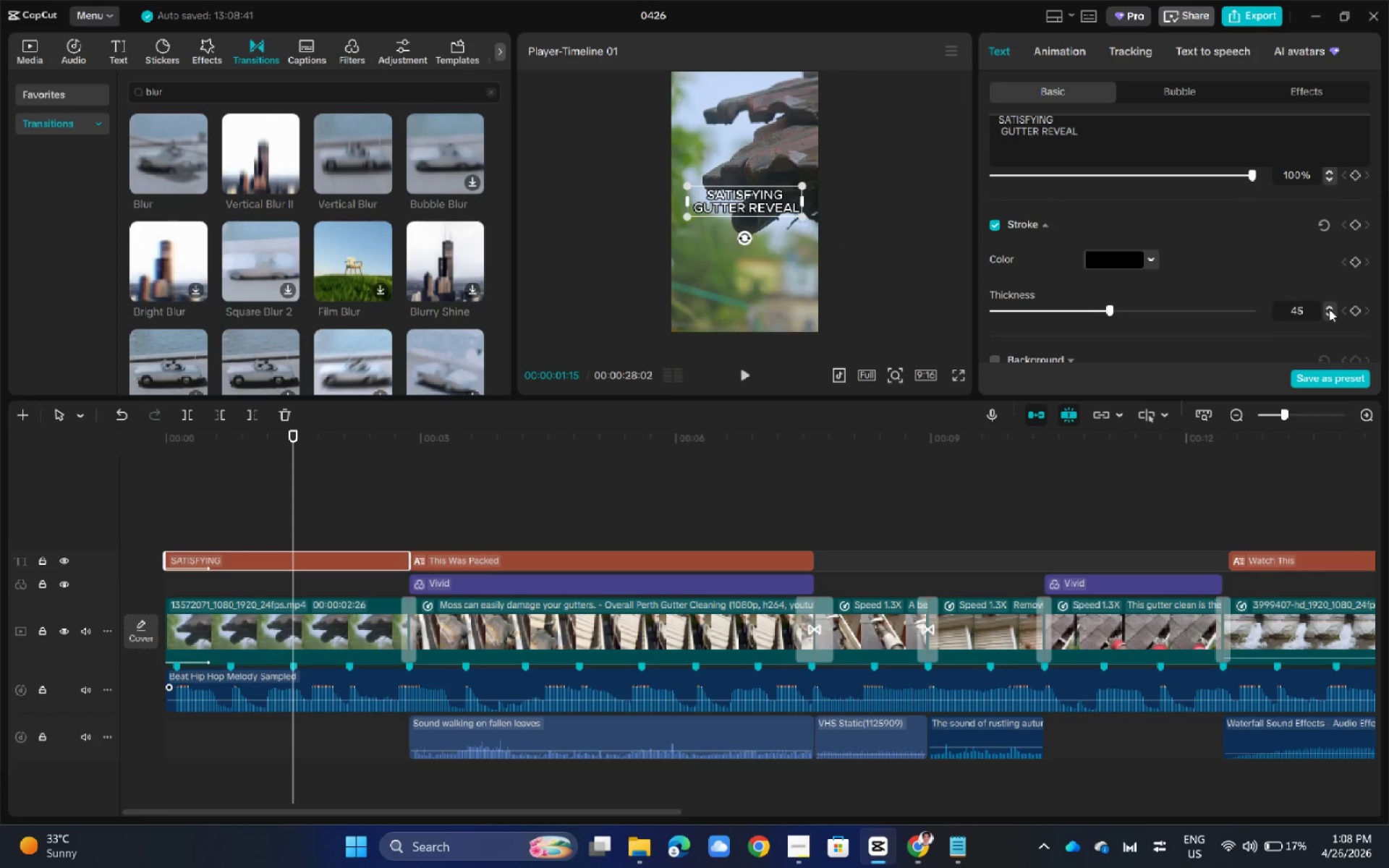 
triple_click([1329, 309])
 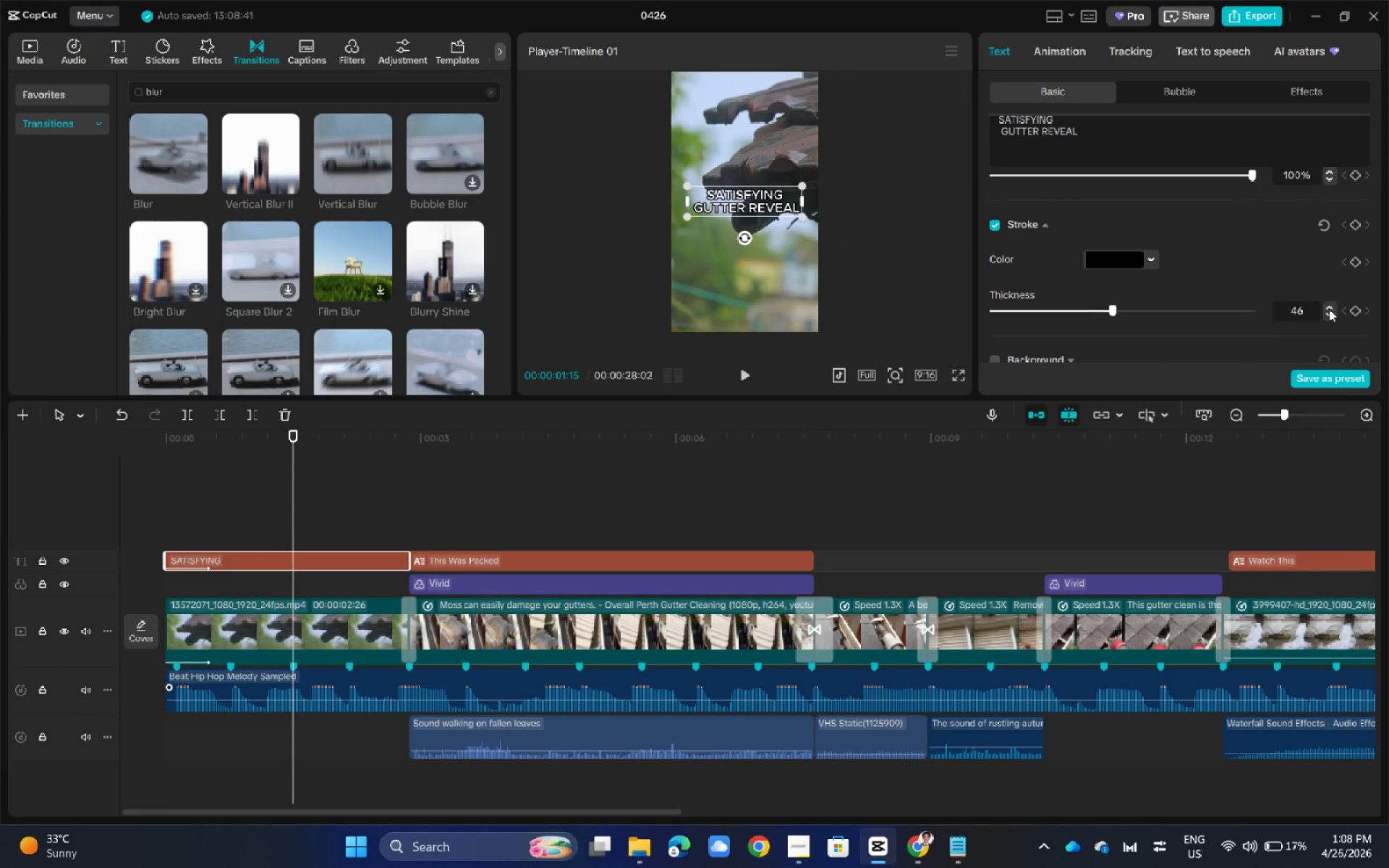 
triple_click([1329, 309])
 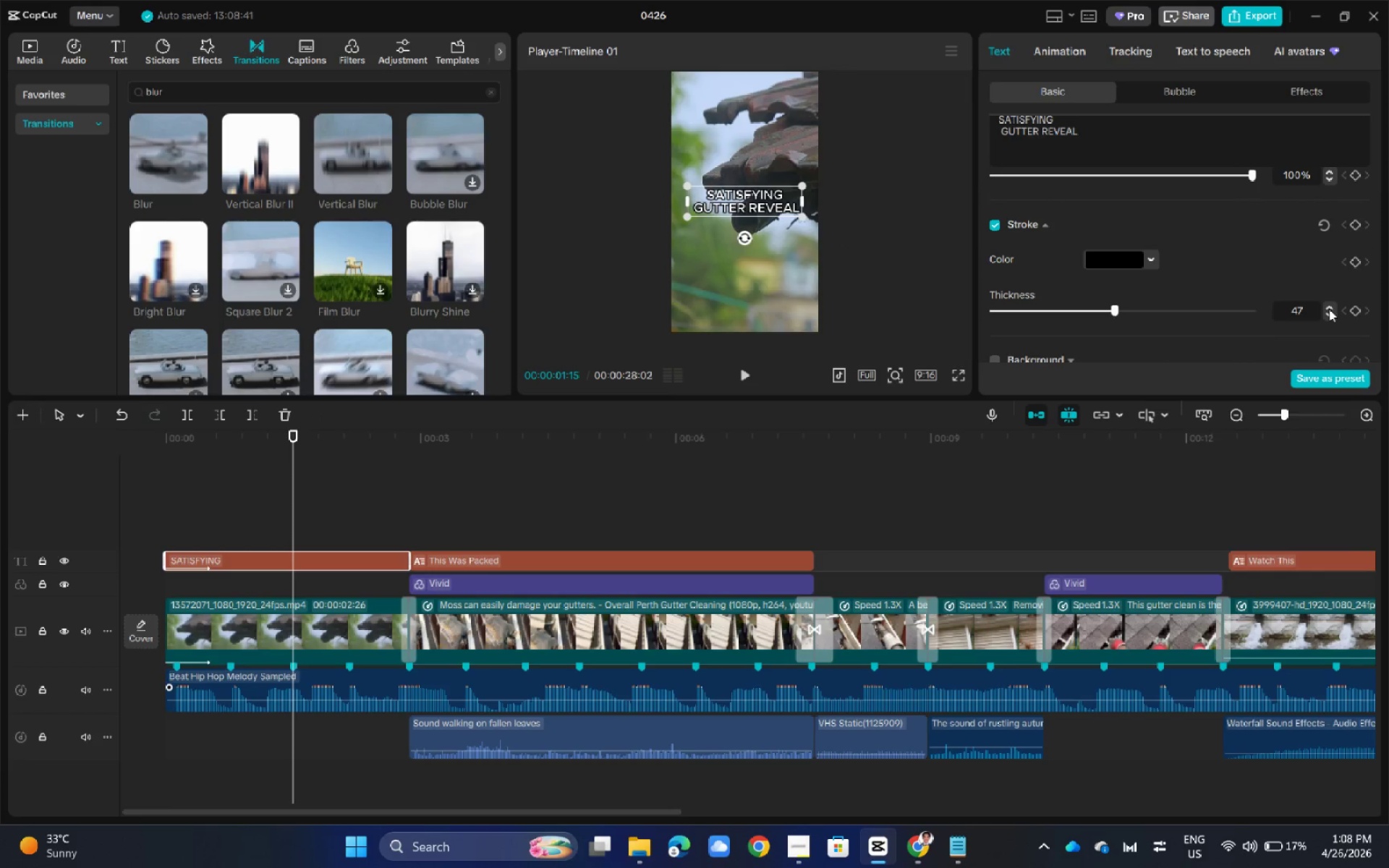 
triple_click([1329, 309])
 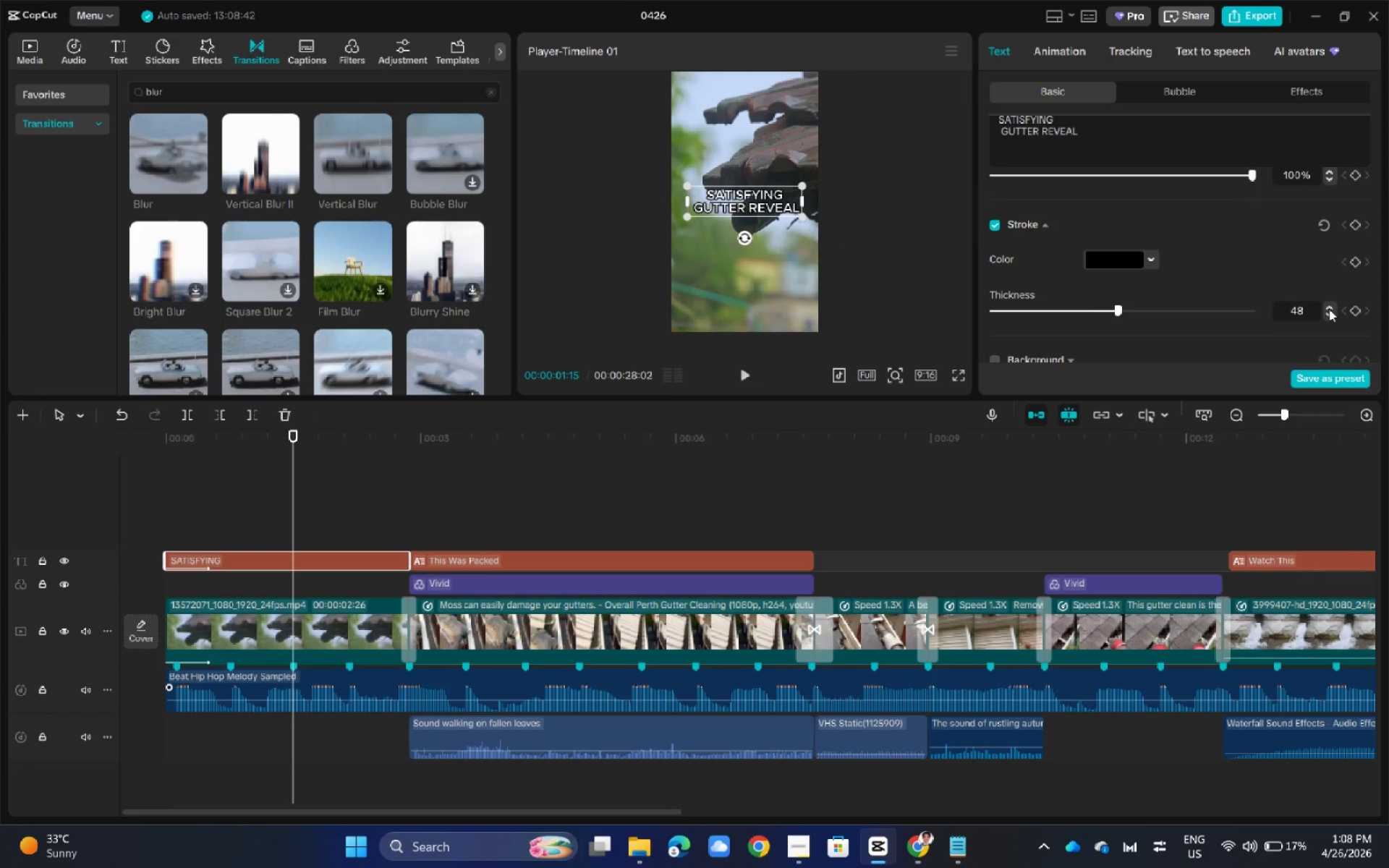 
triple_click([1329, 309])
 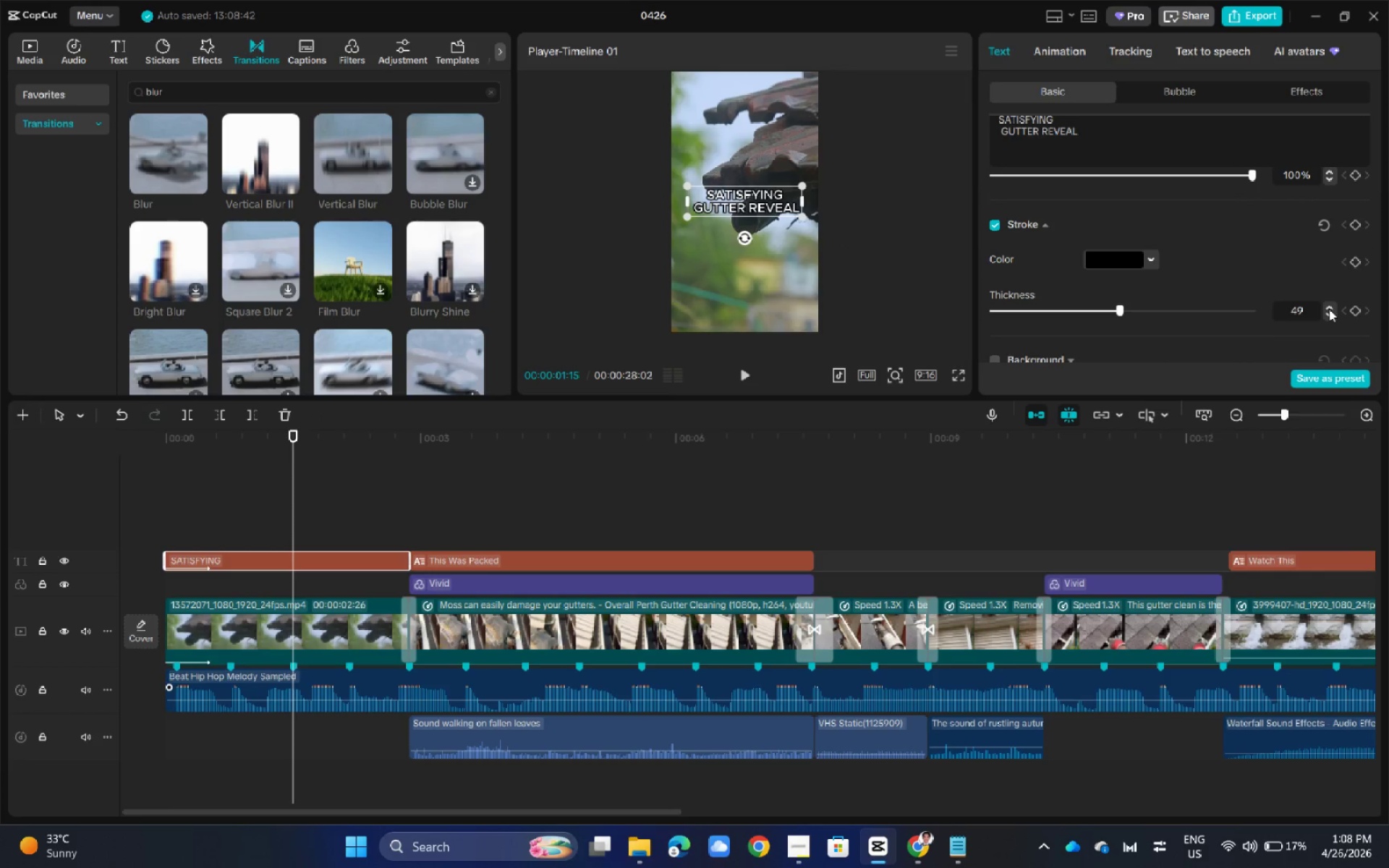 
triple_click([1329, 309])
 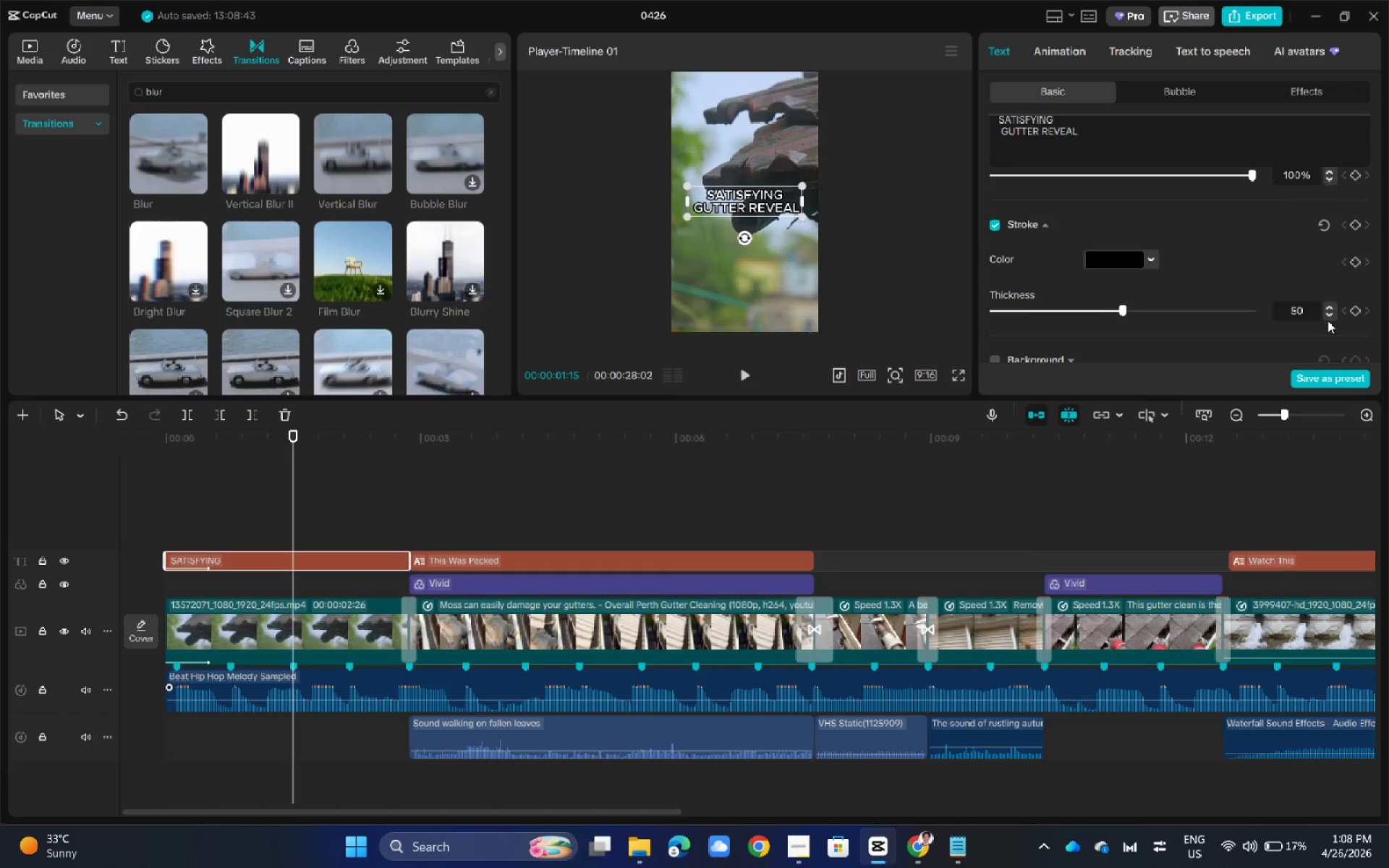 
double_click([1328, 312])
 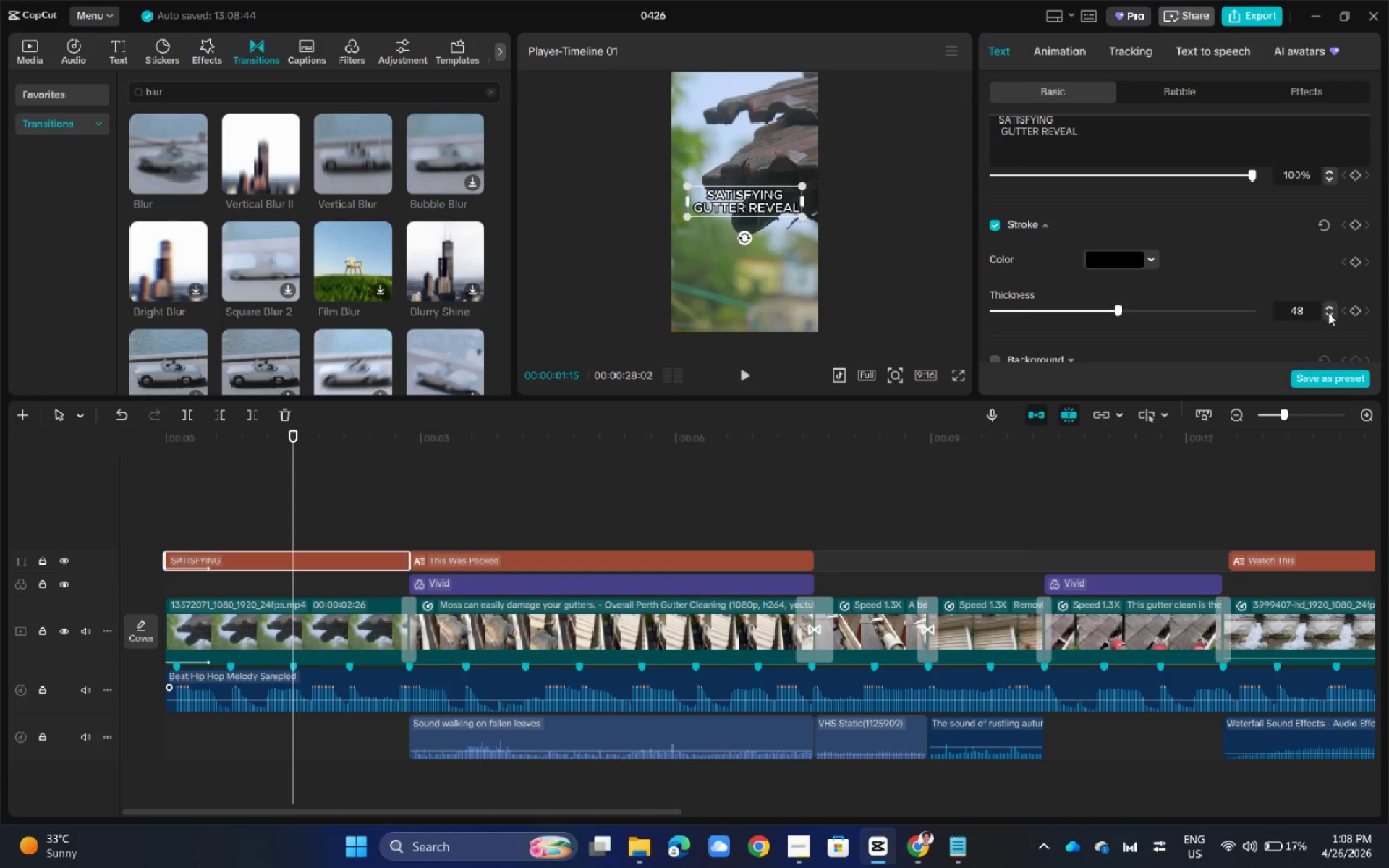 
triple_click([1328, 312])
 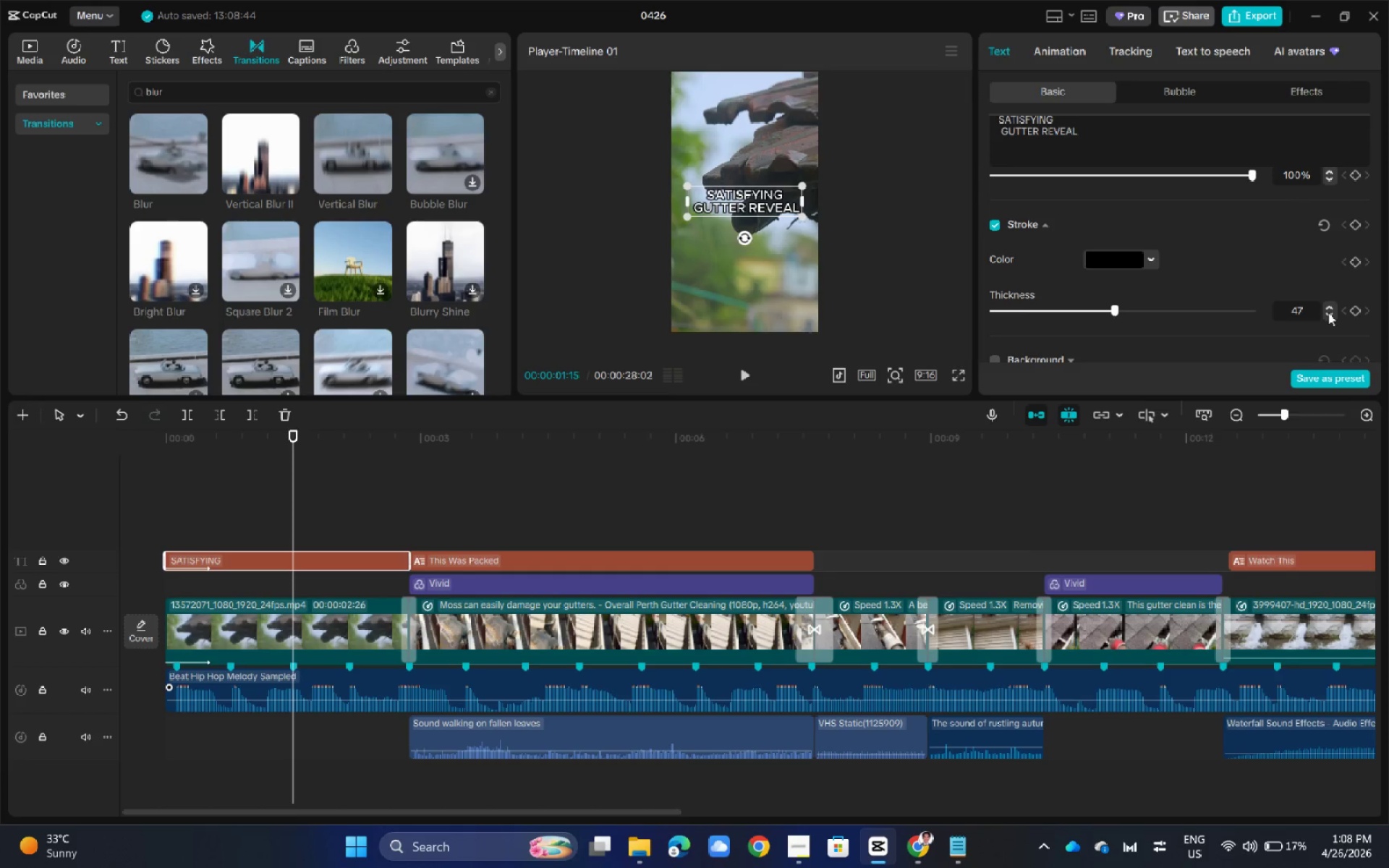 
triple_click([1328, 312])
 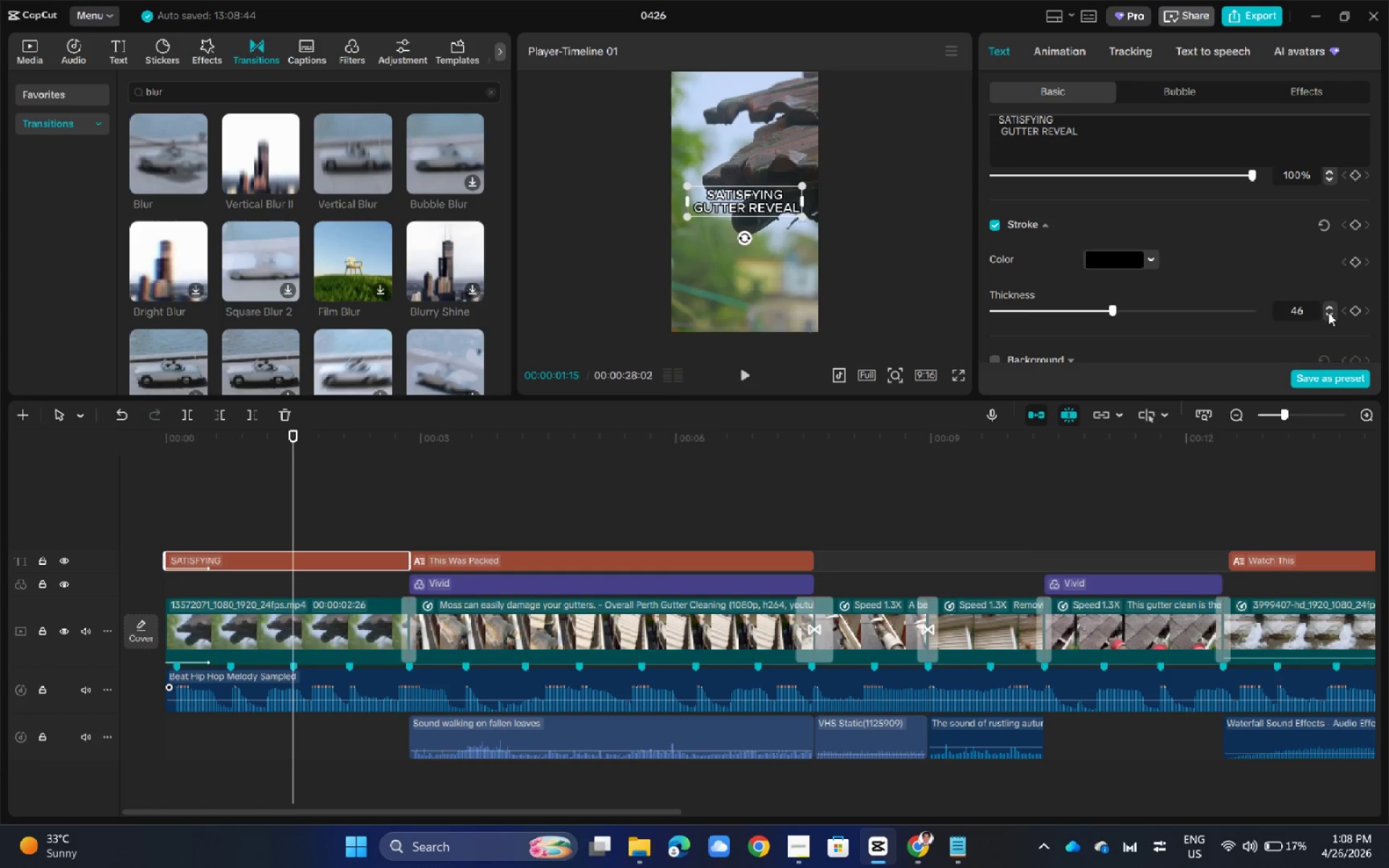 
triple_click([1328, 312])
 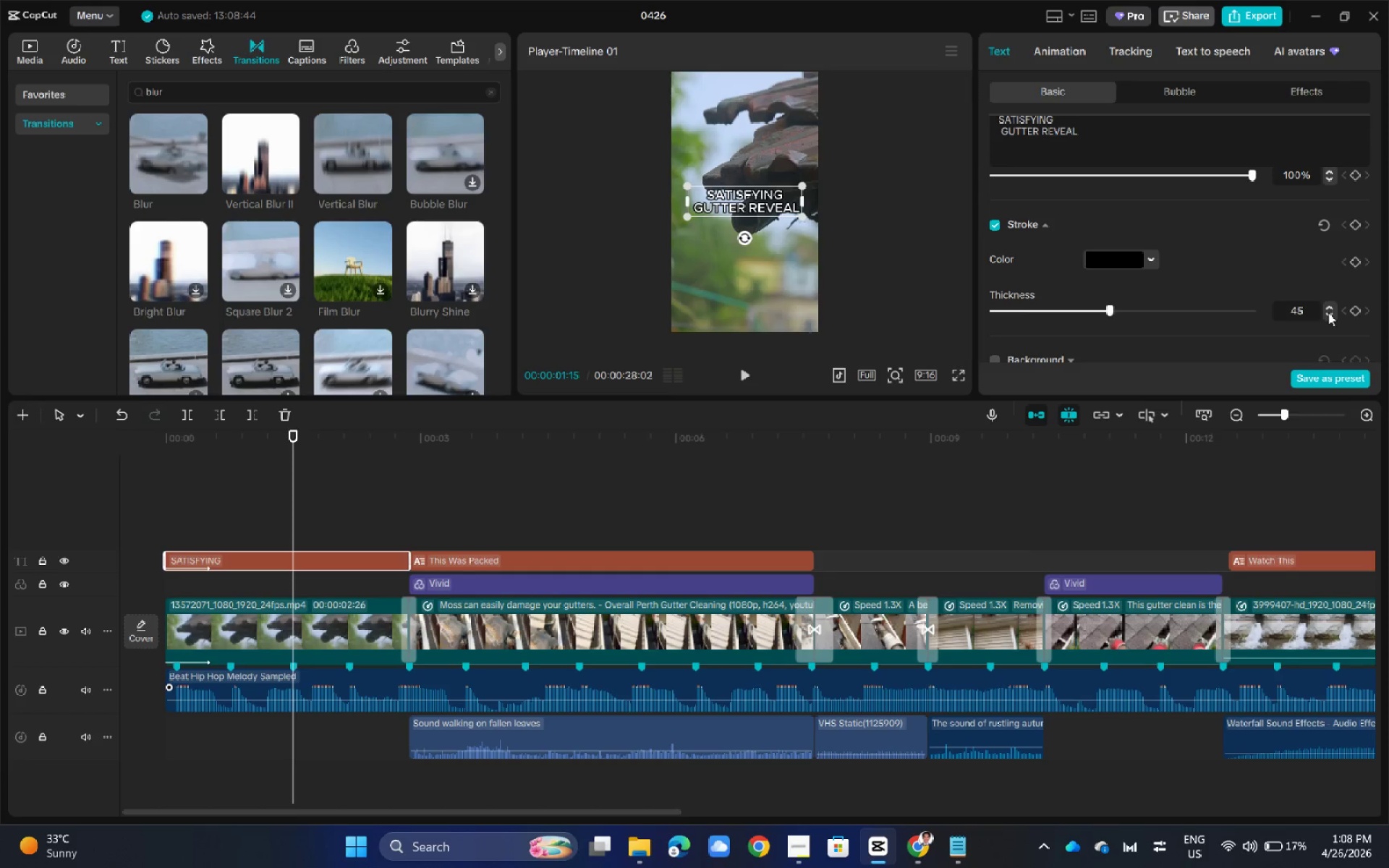 
triple_click([1328, 312])
 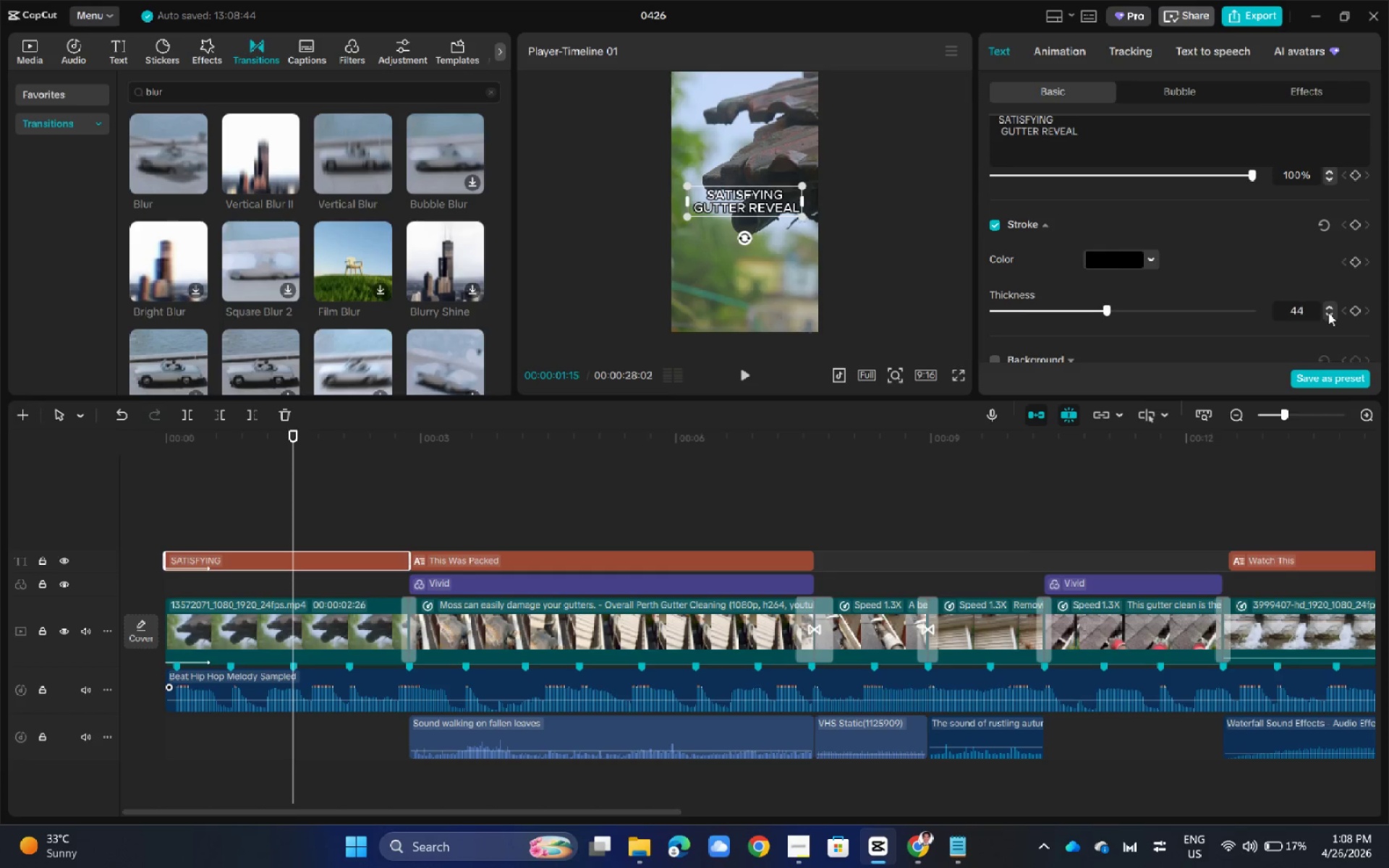 
triple_click([1328, 312])
 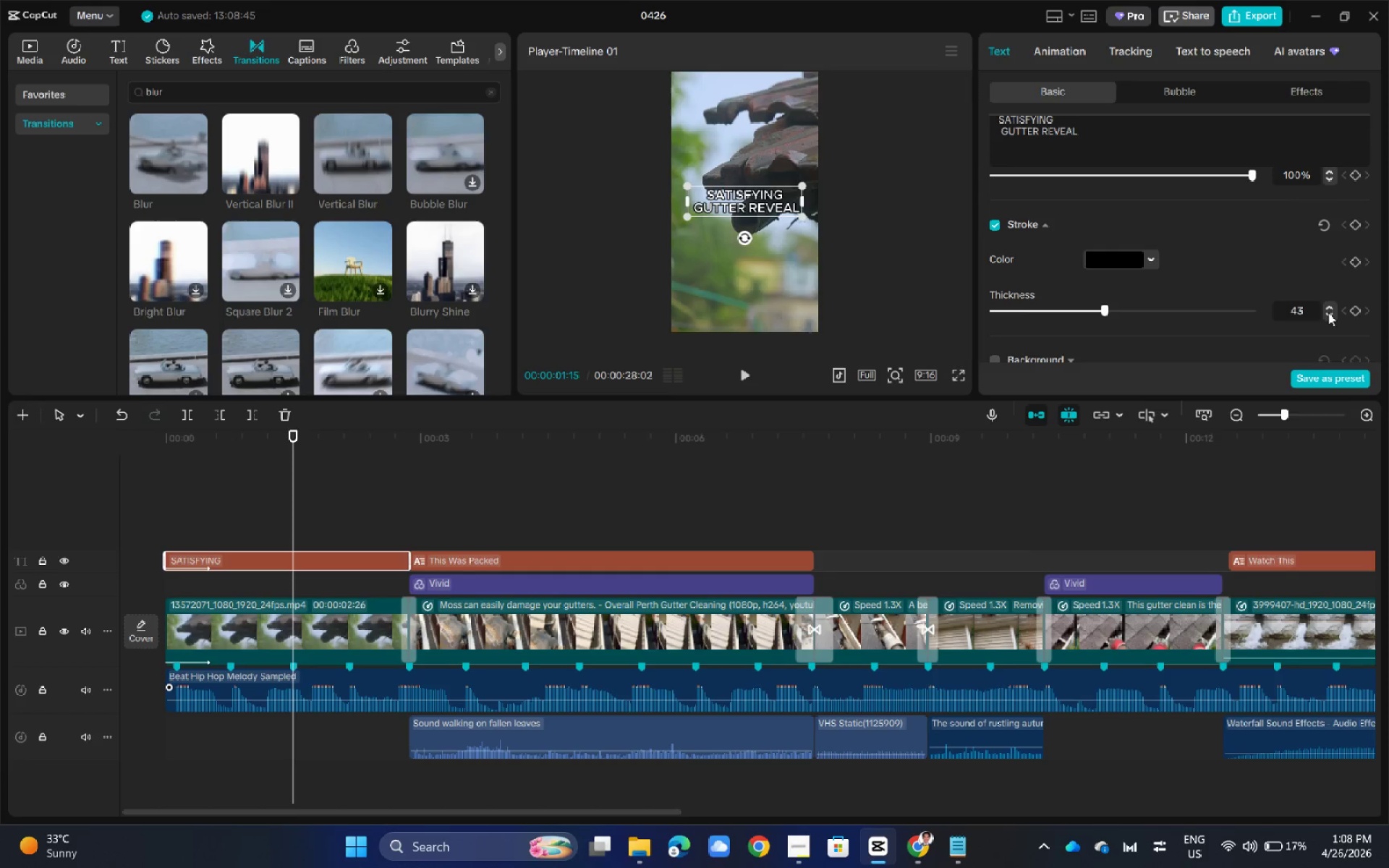 
triple_click([1328, 312])
 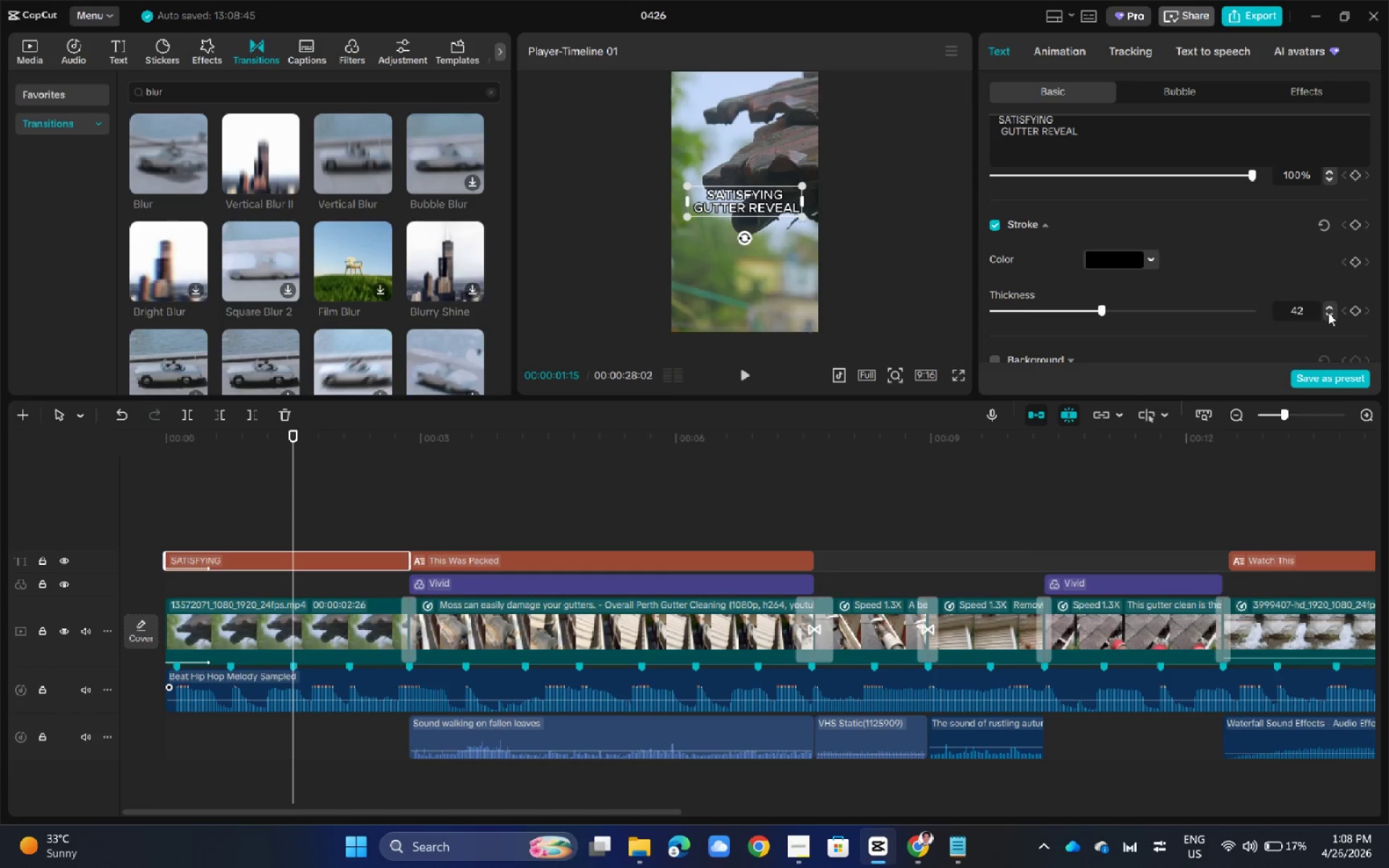 
triple_click([1328, 312])
 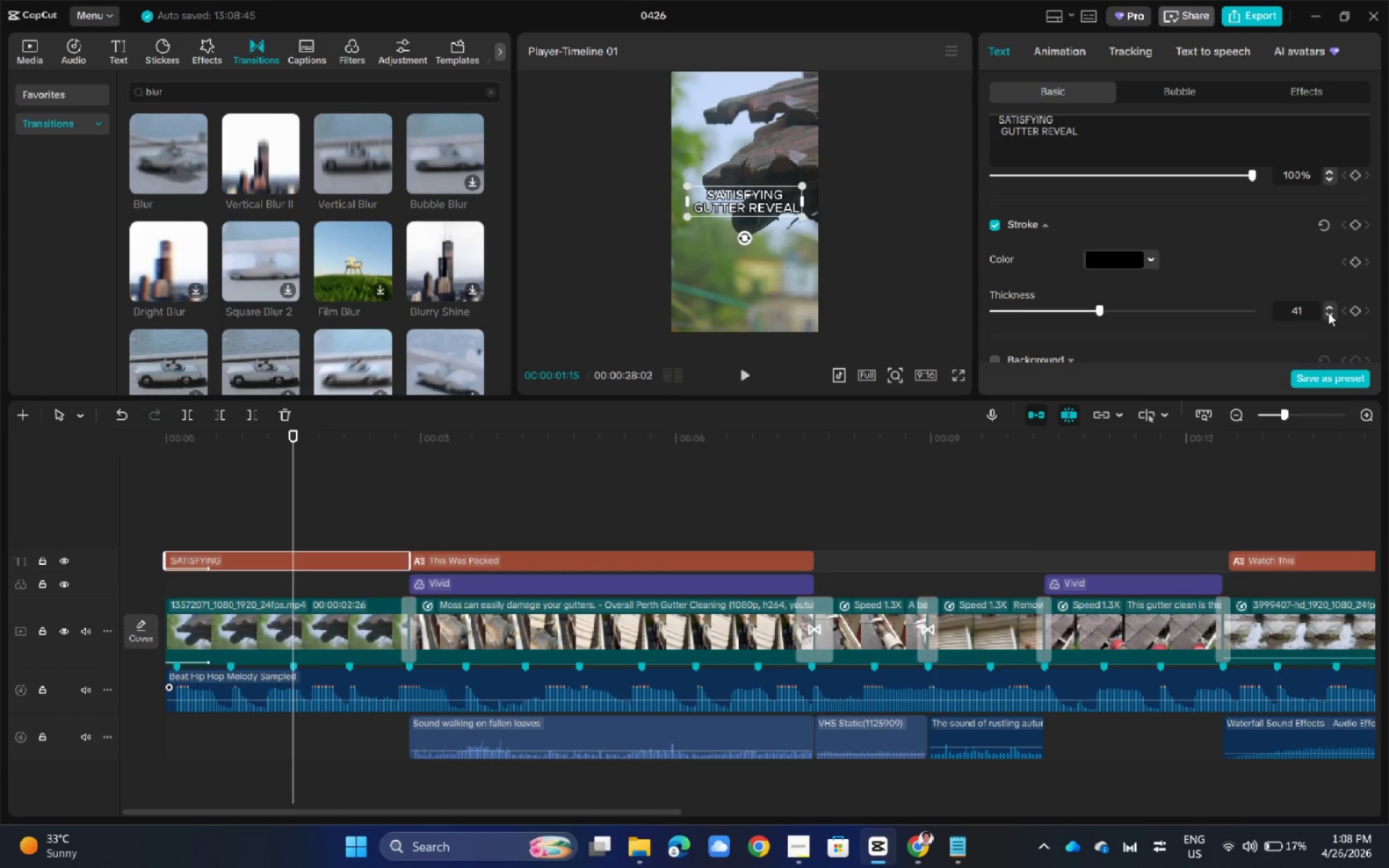 
triple_click([1328, 312])
 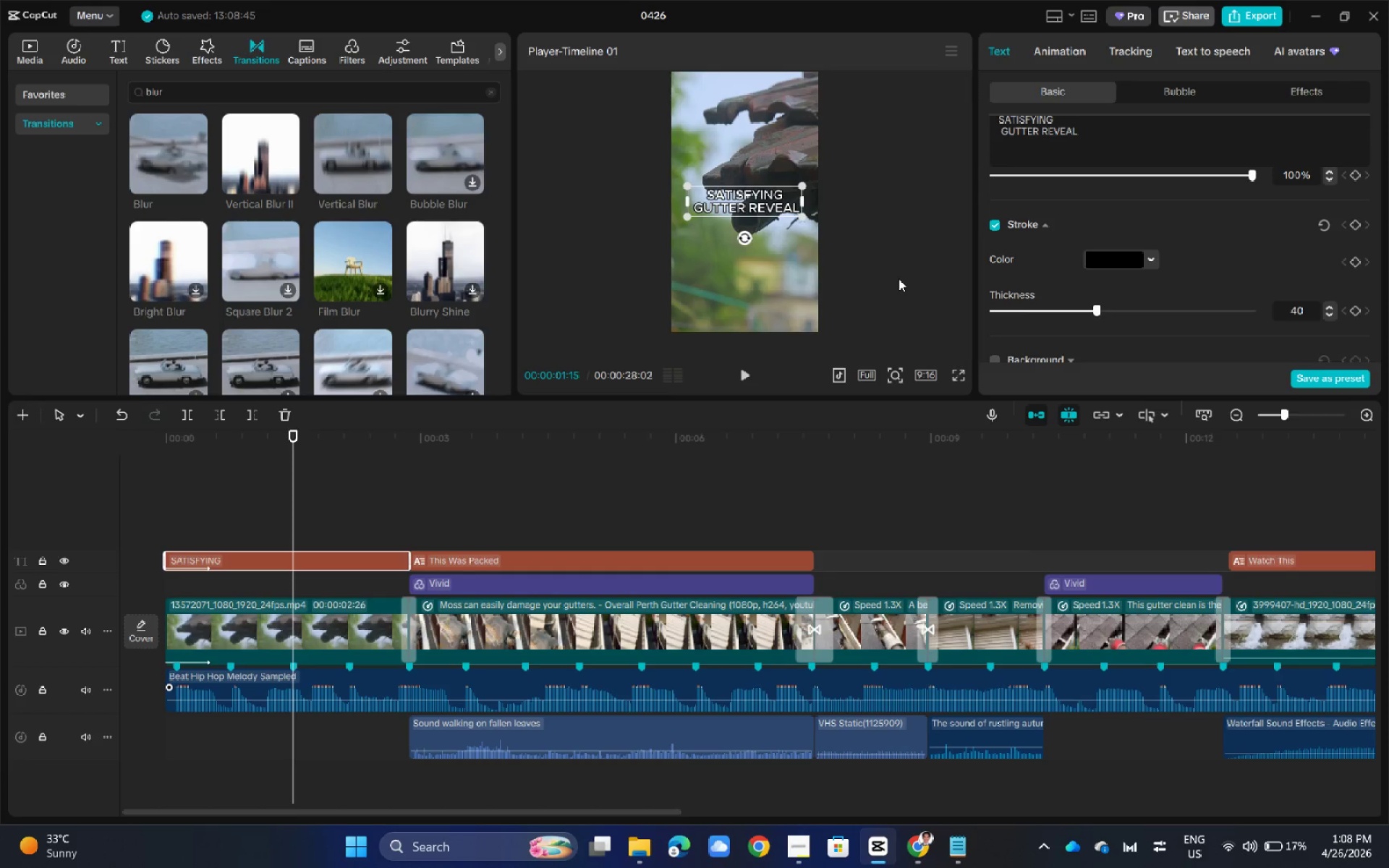 
hold_key(key=ControlLeft, duration=2.72)
scroll: coordinate [918, 274], scroll_direction: up, amount: 4.0
 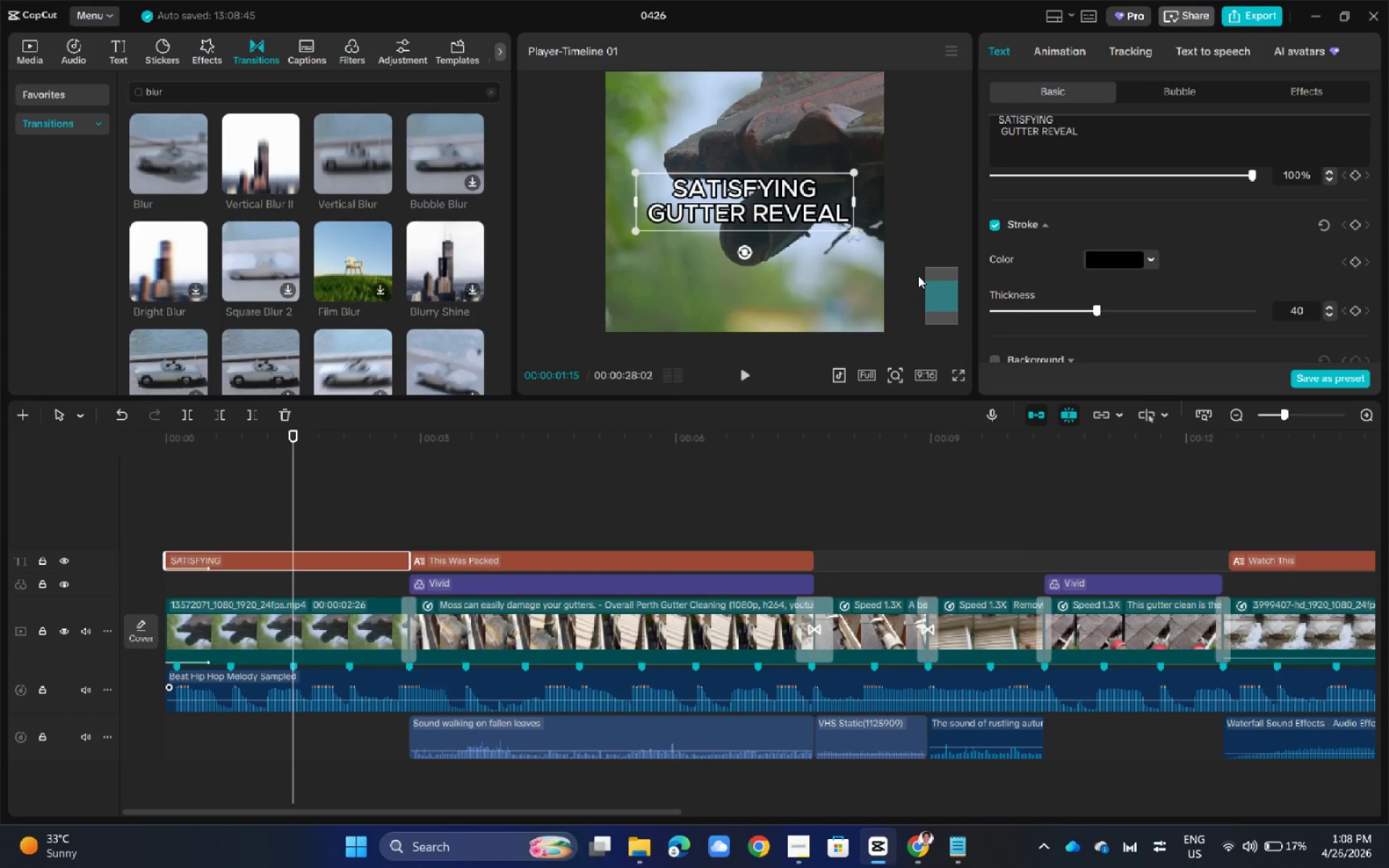 
scroll: coordinate [794, 524], scroll_direction: down, amount: 3.0
 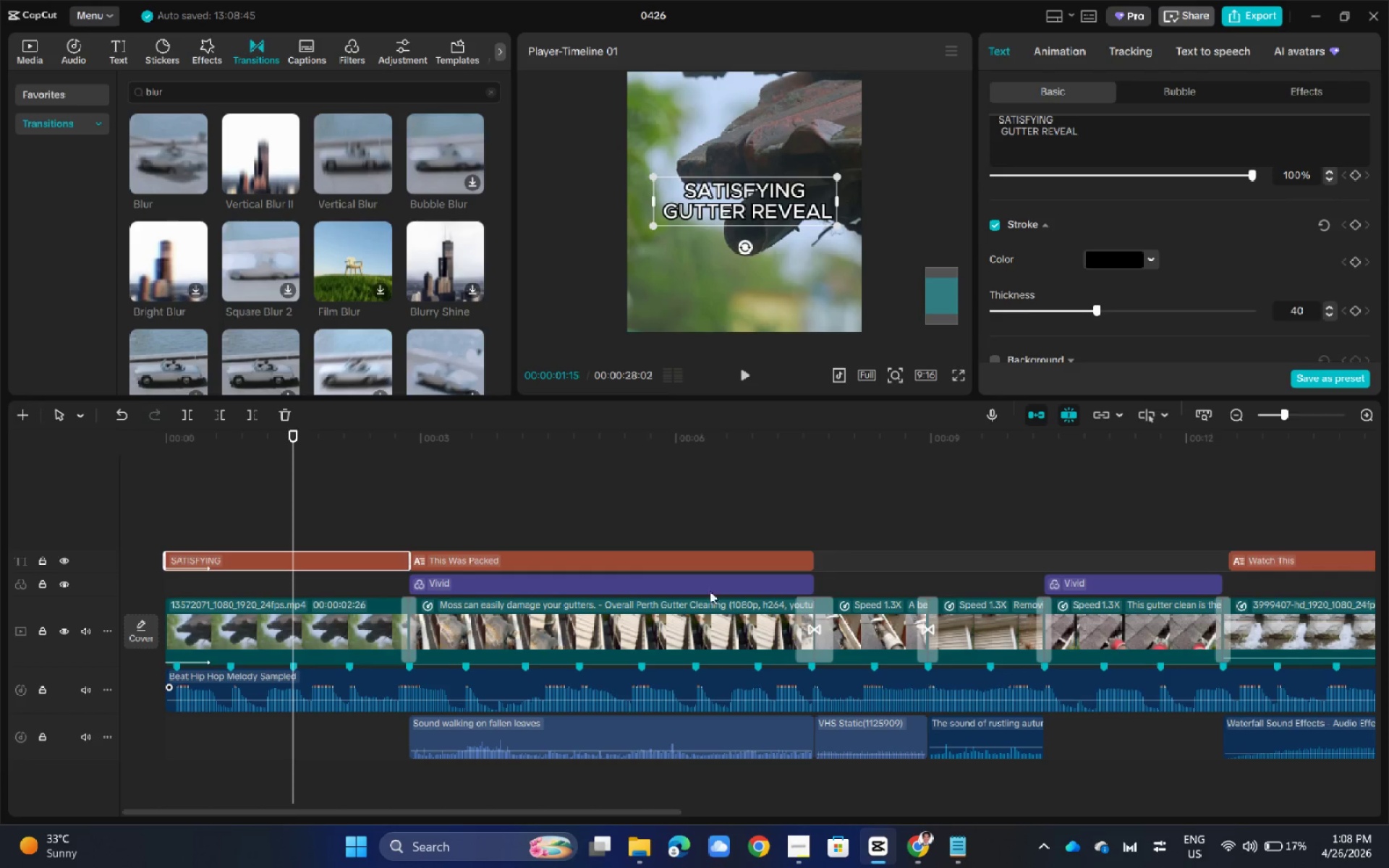 
left_click([414, 619])
 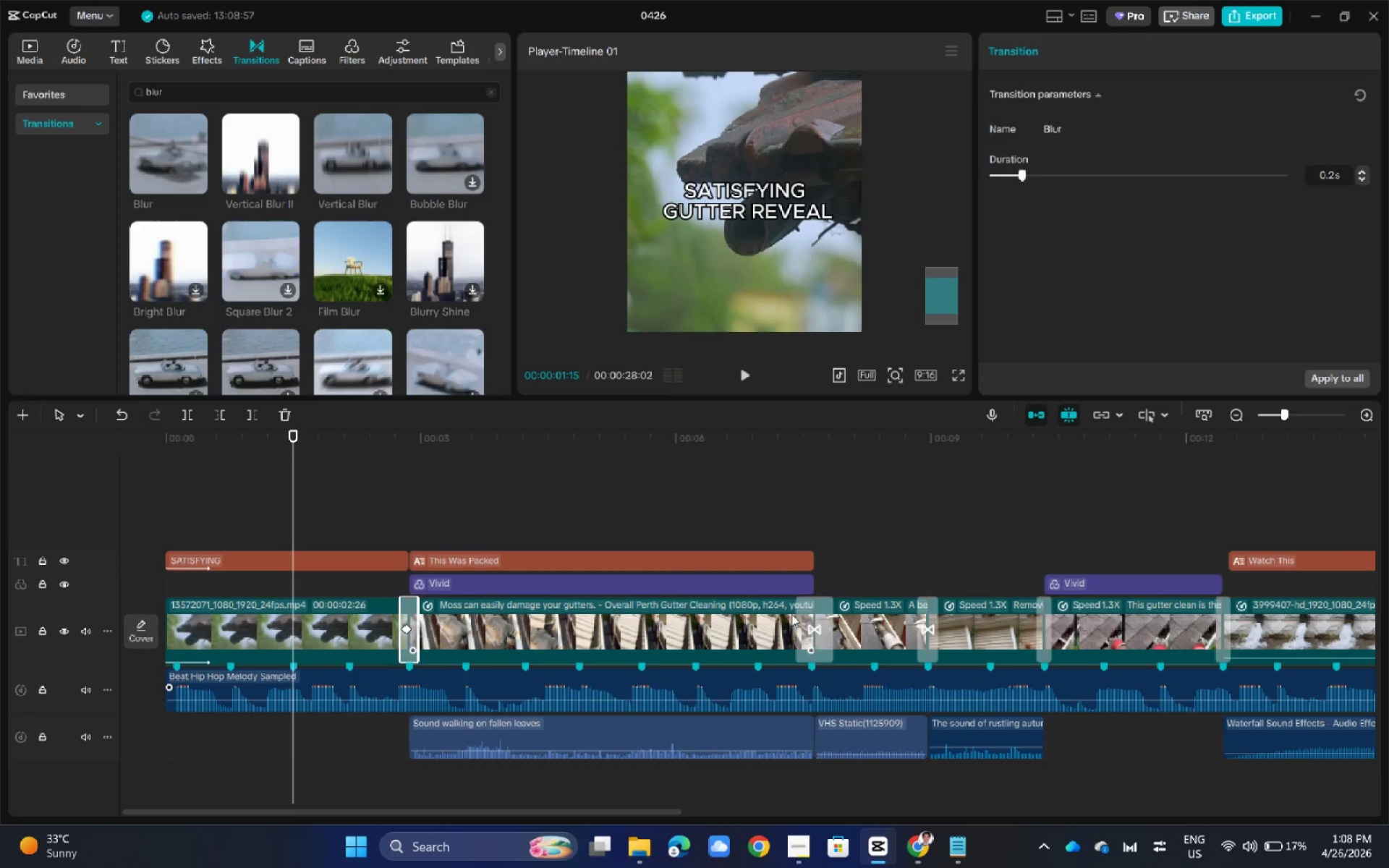 
double_click([829, 631])
 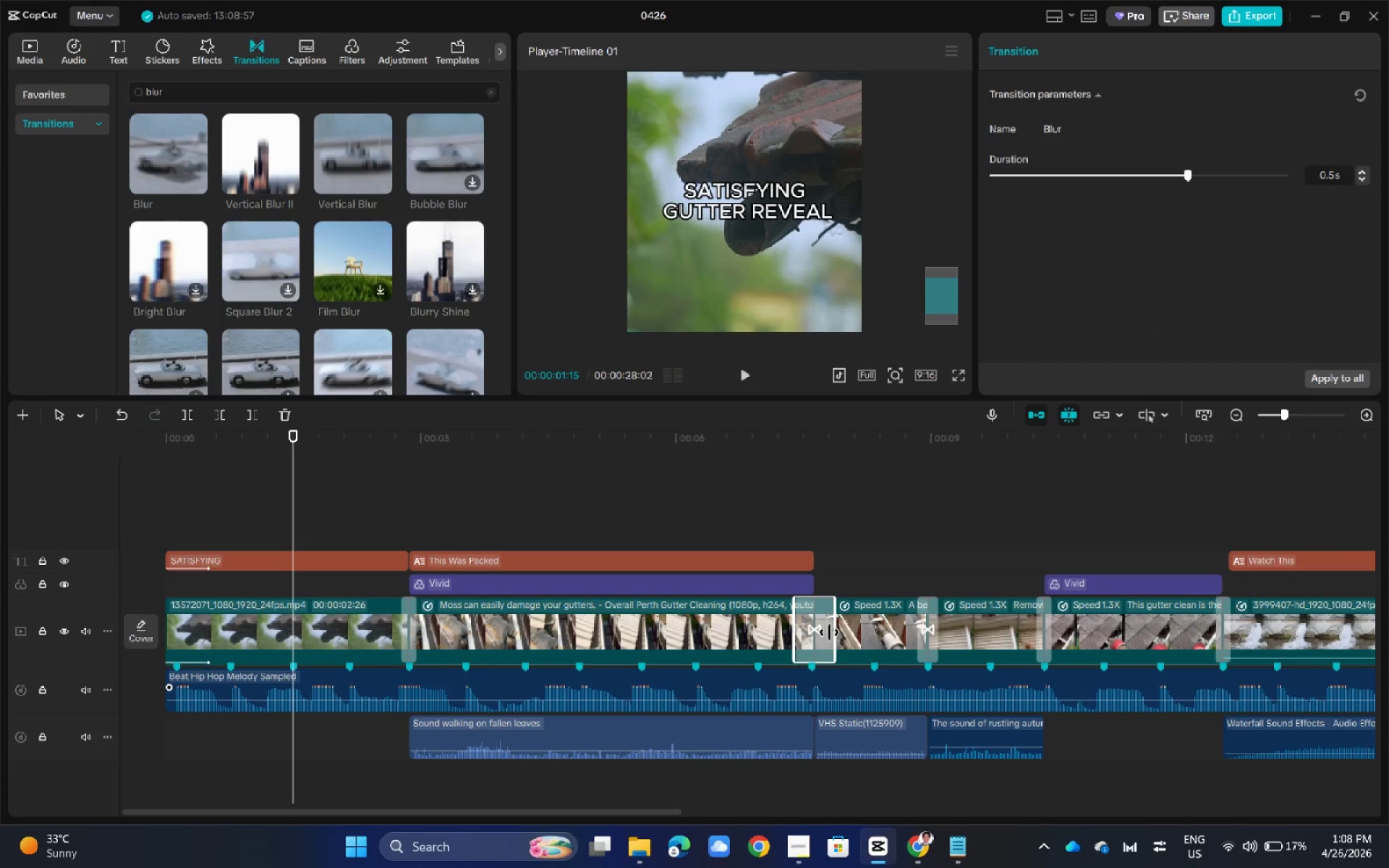 
left_click([818, 497])
 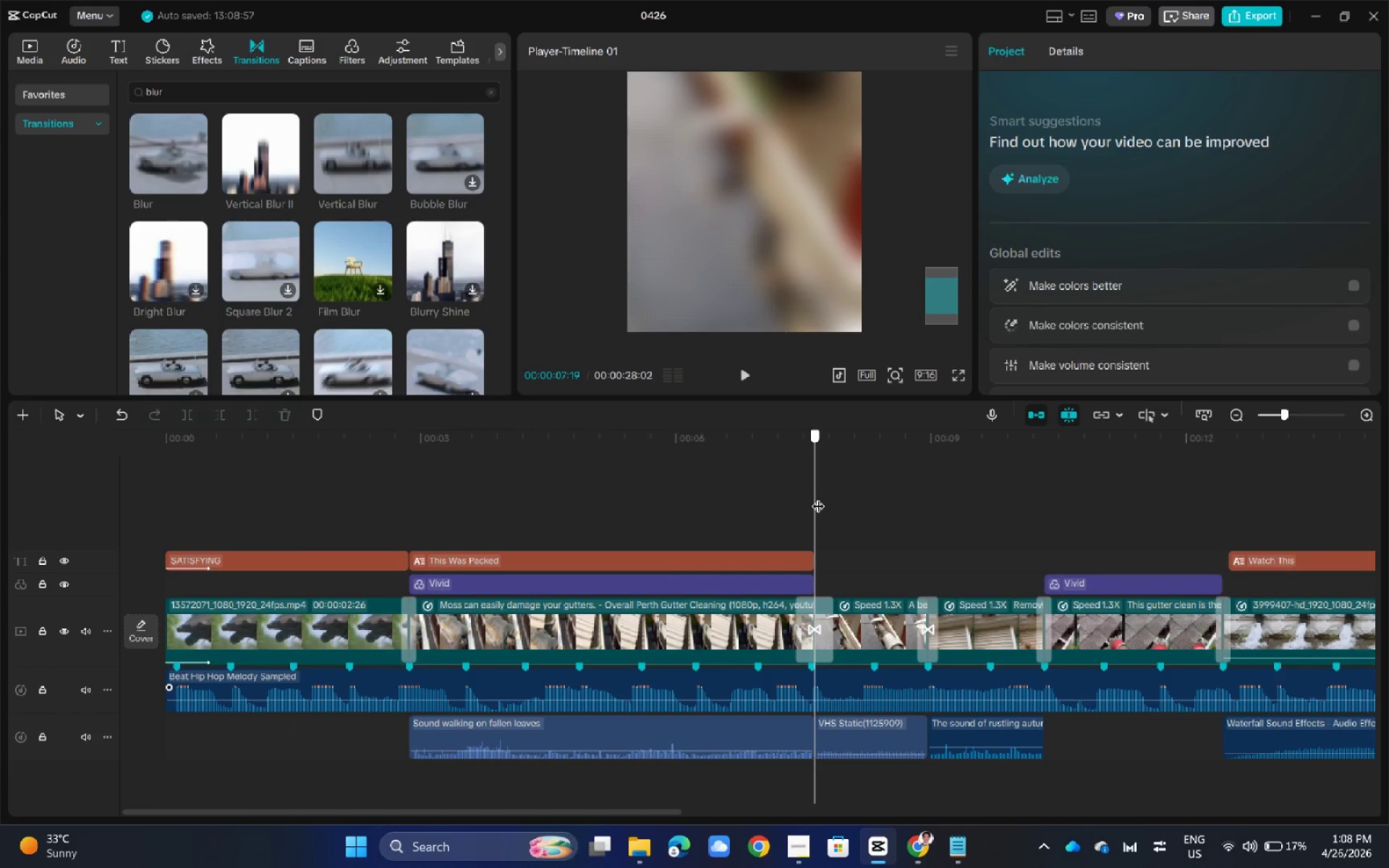 
double_click([818, 497])
 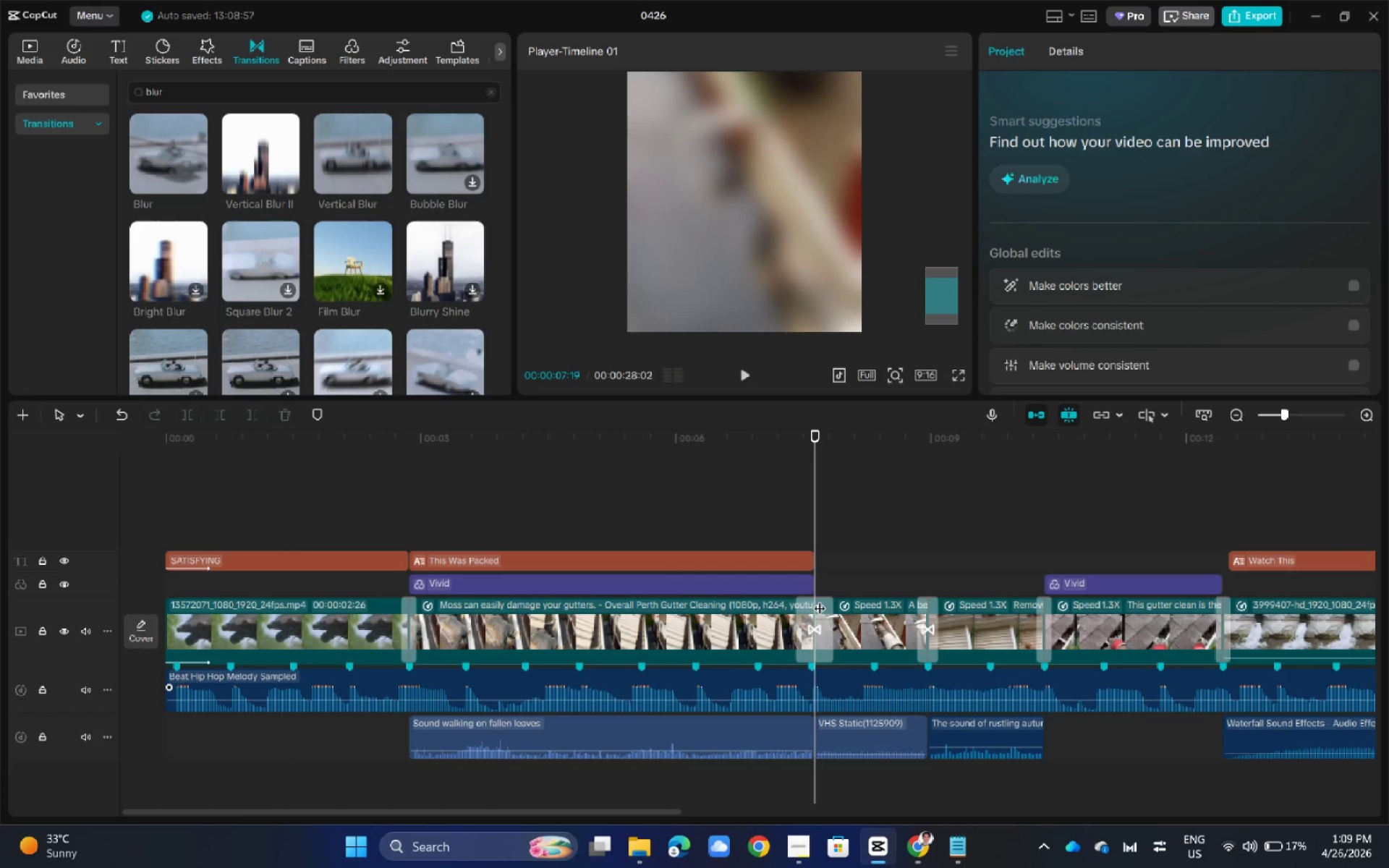 
left_click([809, 615])
 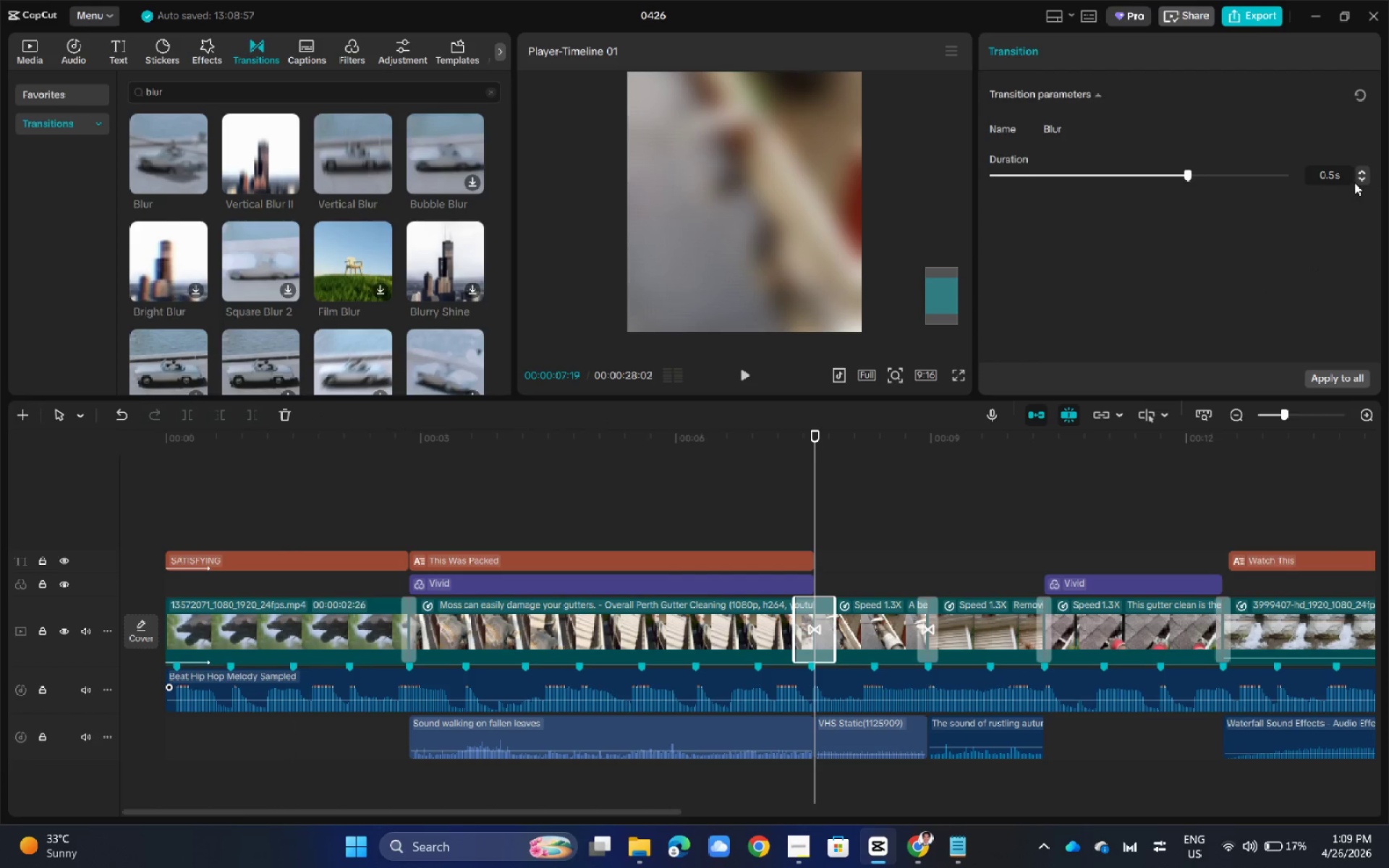 
double_click([1359, 177])
 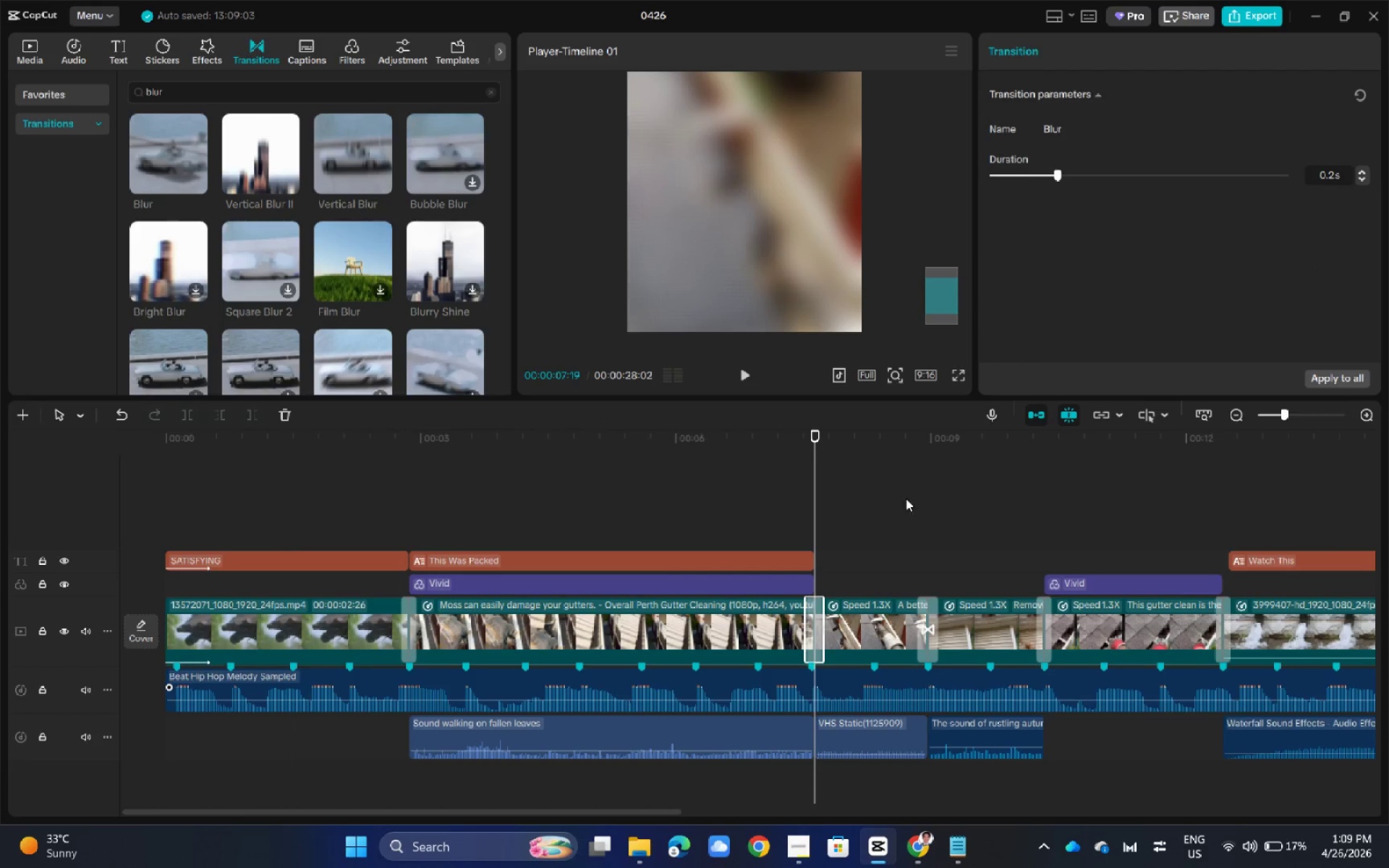 
left_click([794, 467])
 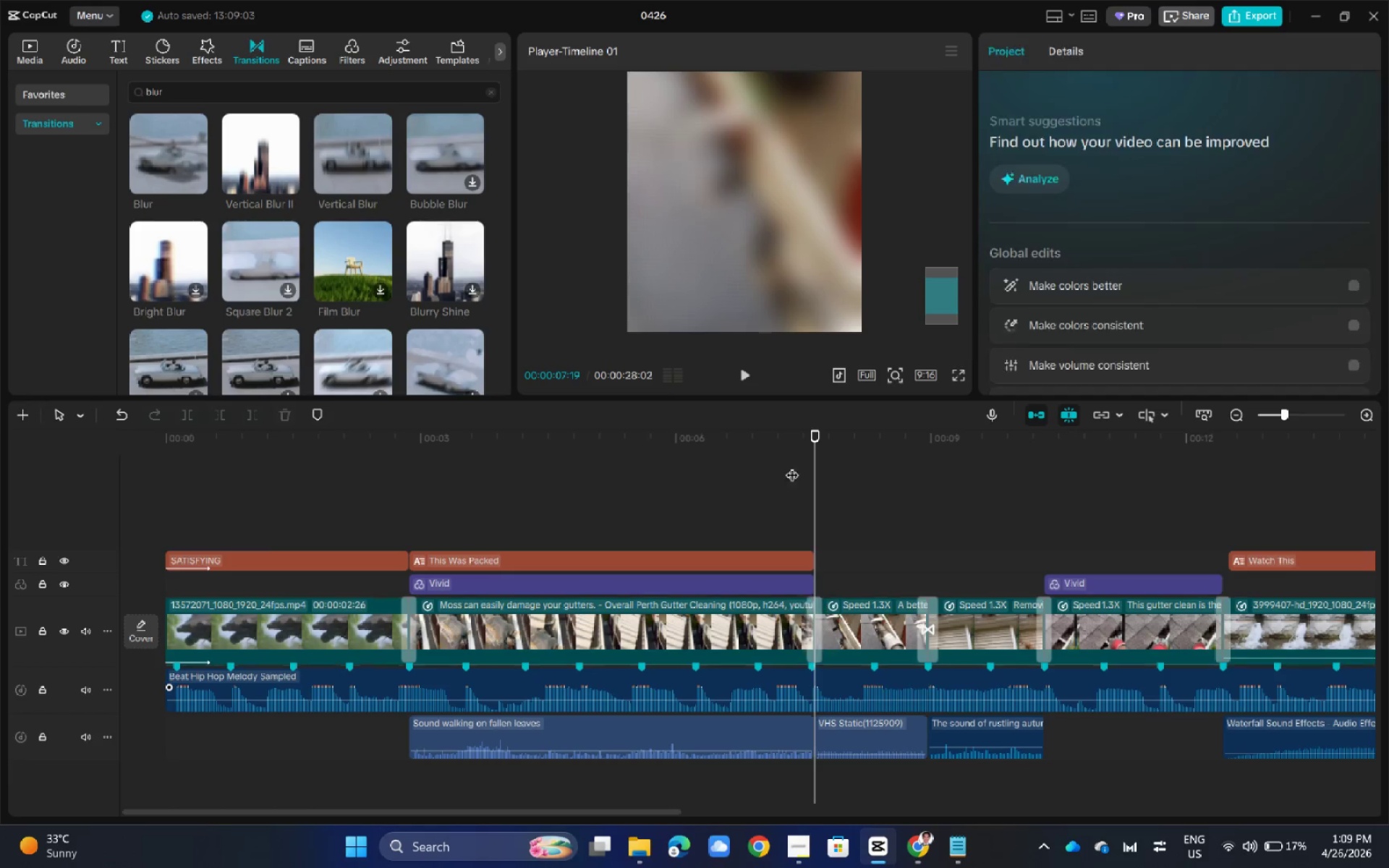 
left_click_drag(start_coordinate=[792, 466], to_coordinate=[759, 467])
 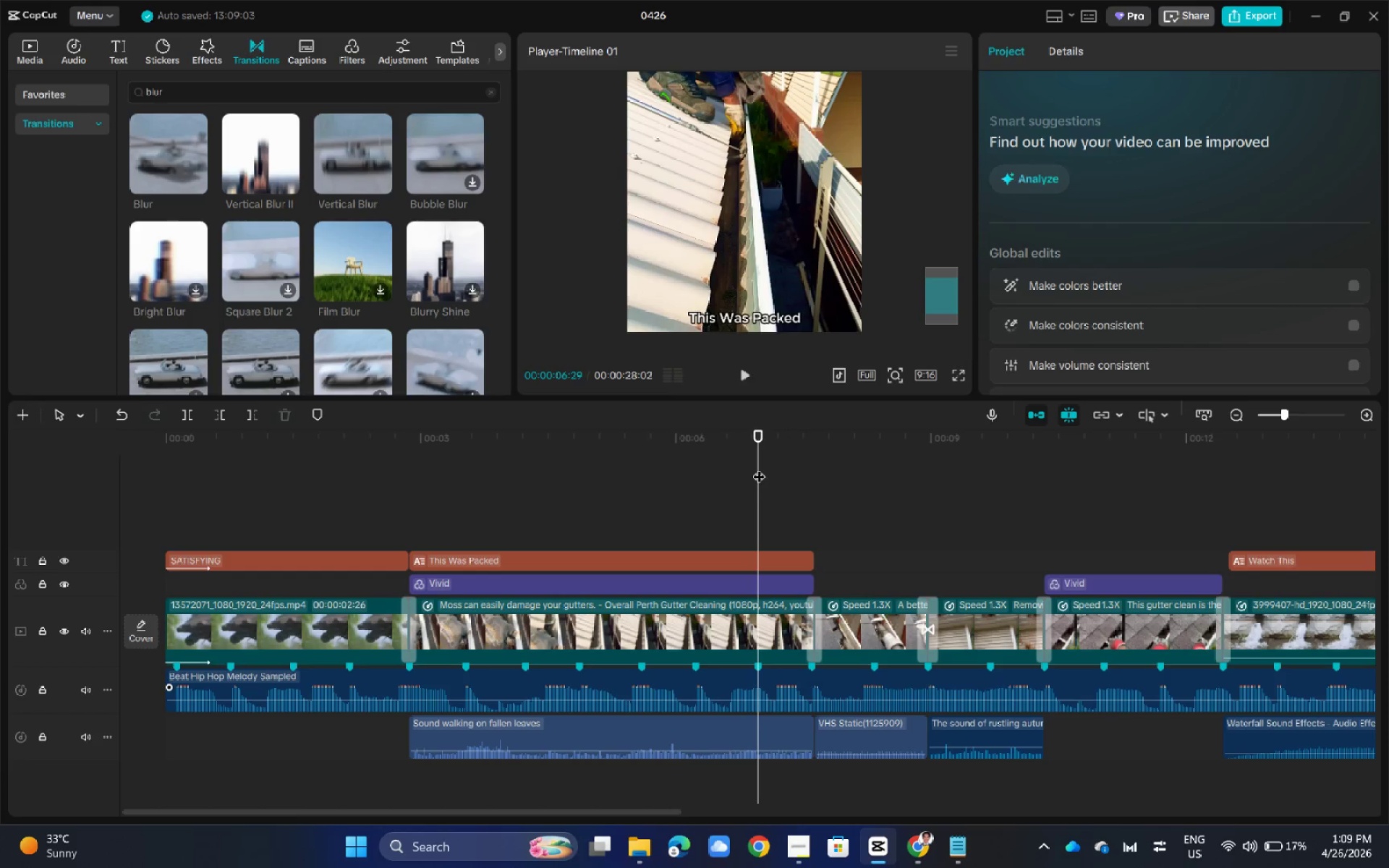 
key(Space)
 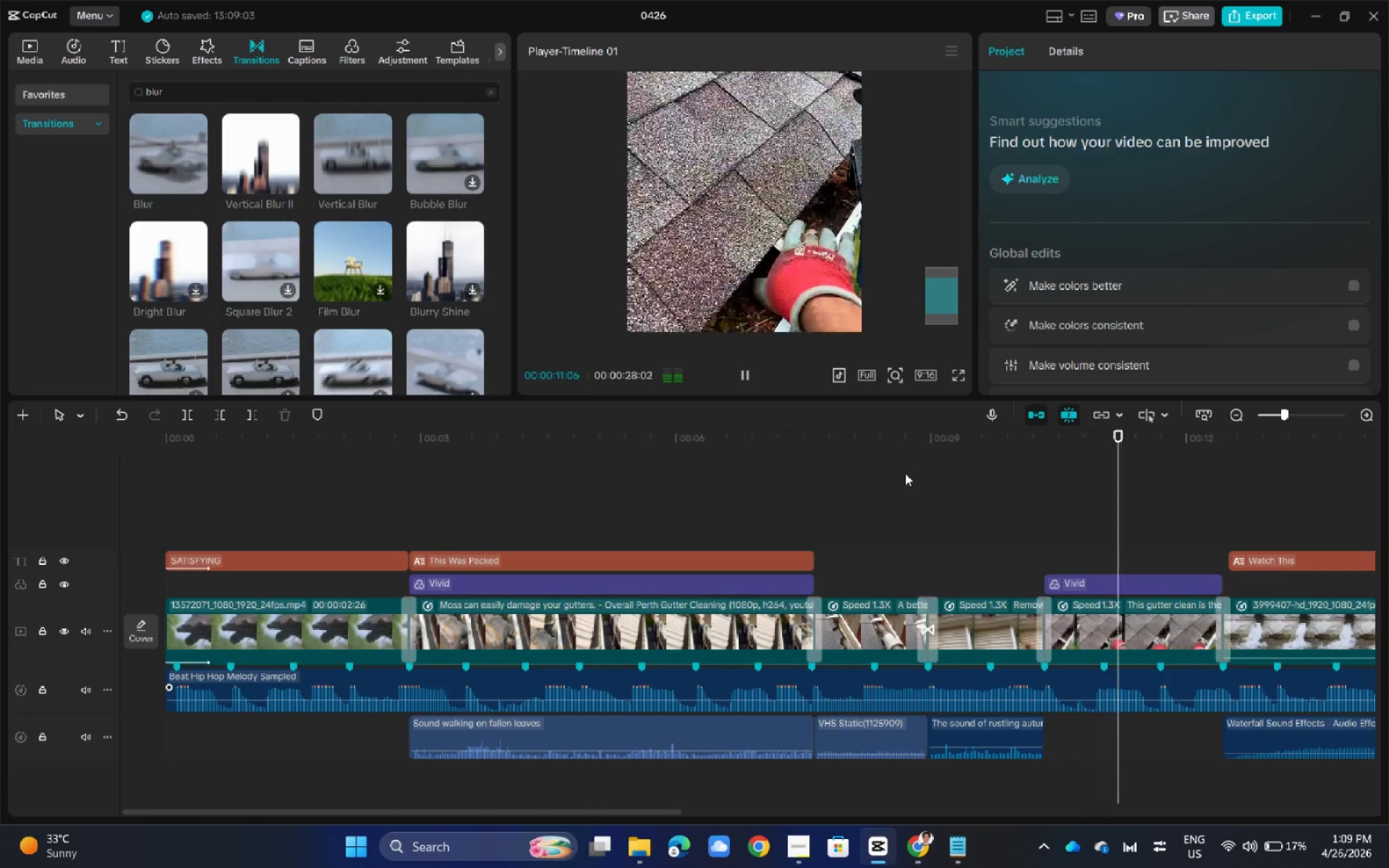 
wait(5.64)
 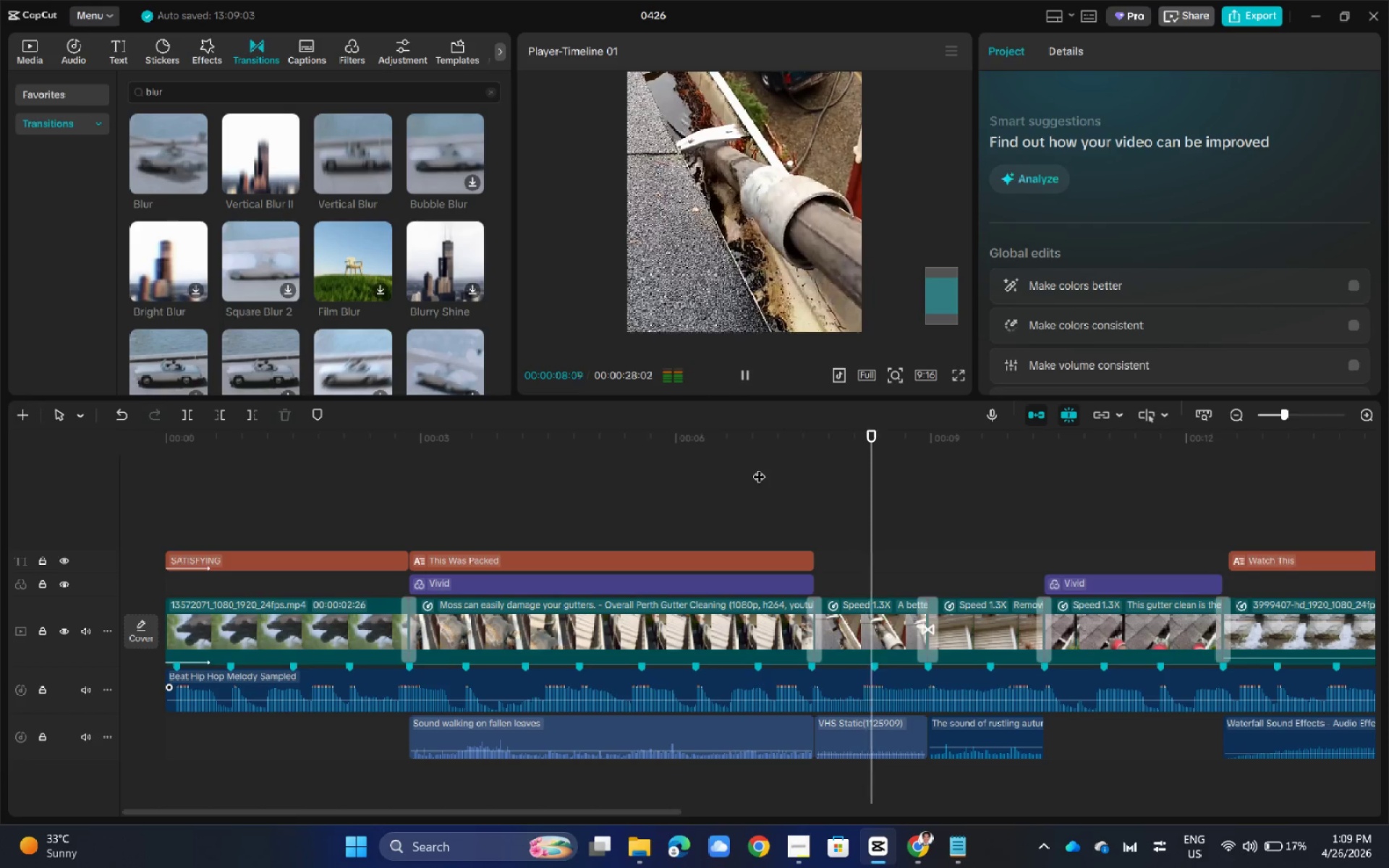 
left_click_drag(start_coordinate=[551, 813], to_coordinate=[715, 810])
 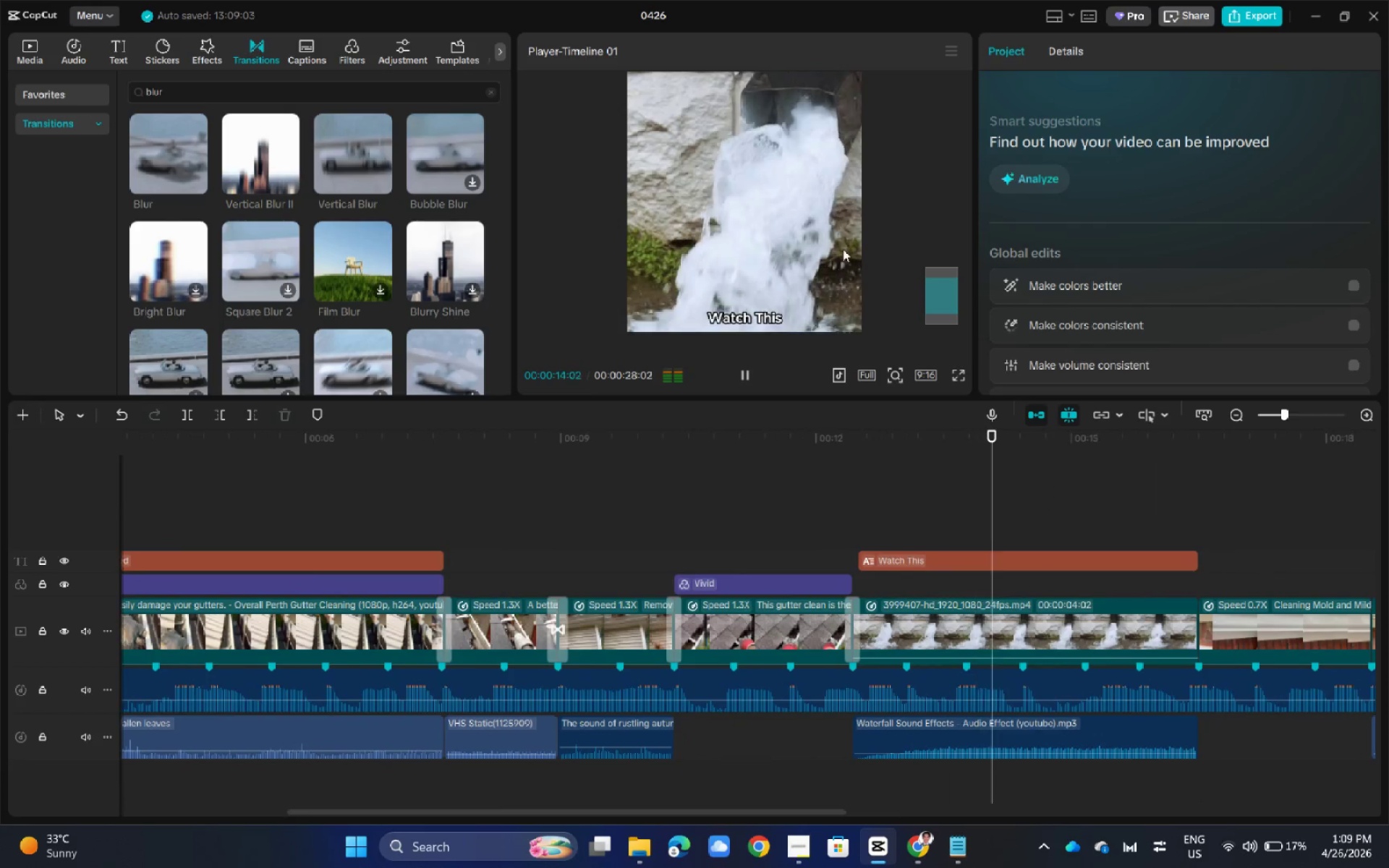 
hold_key(key=ControlLeft, duration=0.48)
scroll: coordinate [899, 226], scroll_direction: down, amount: 3.0
 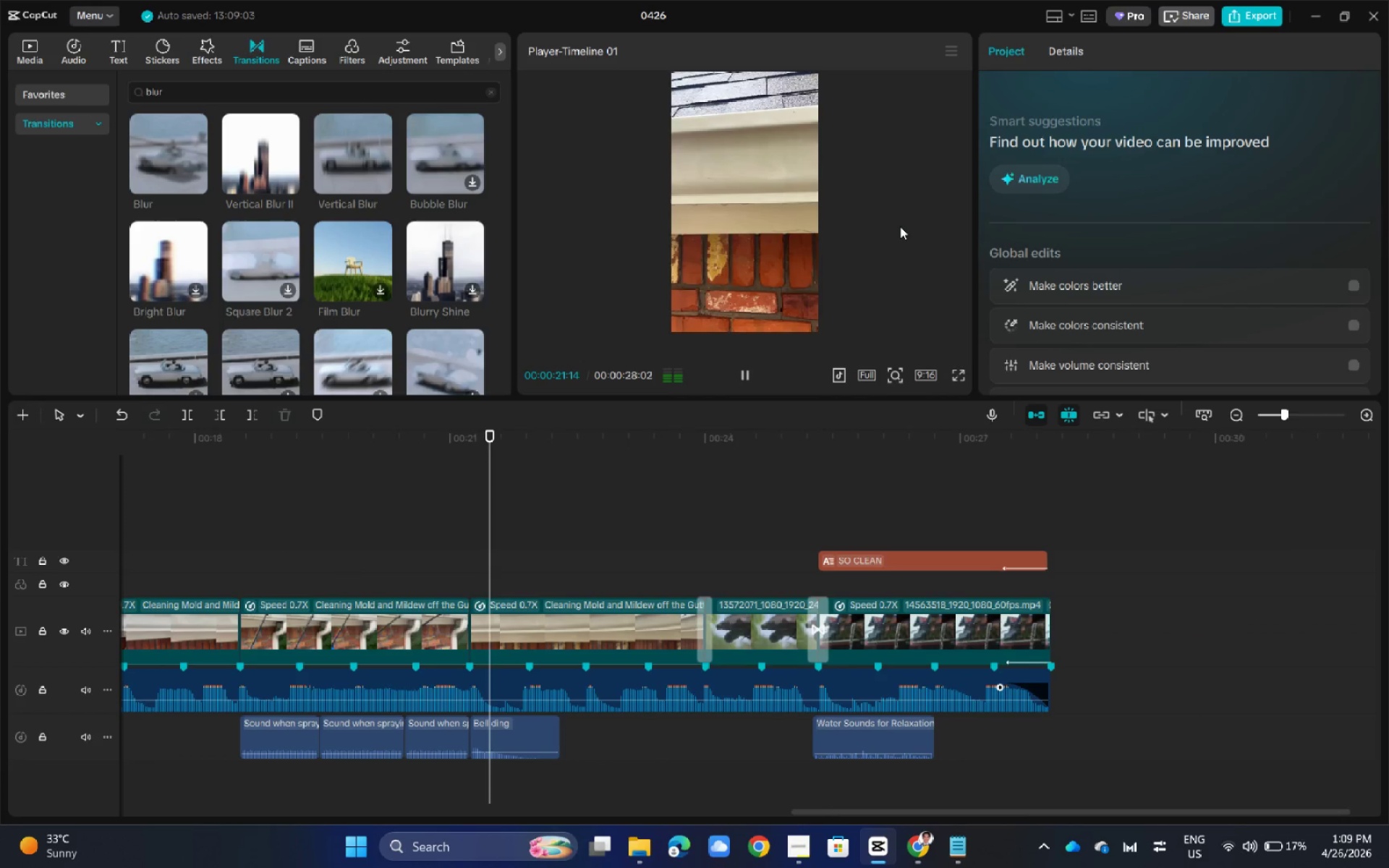 
wait(12.52)
 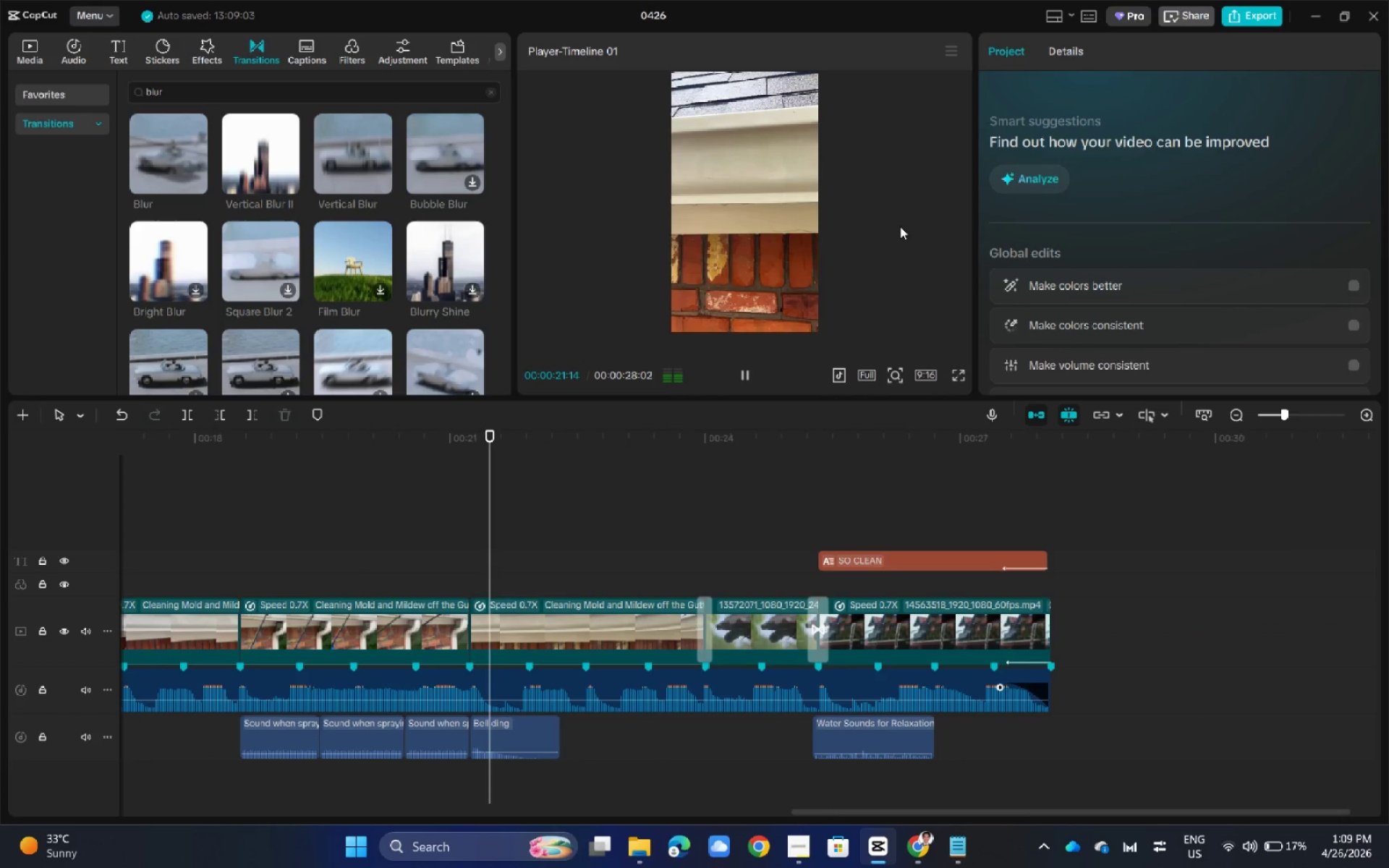 
key(Space)
 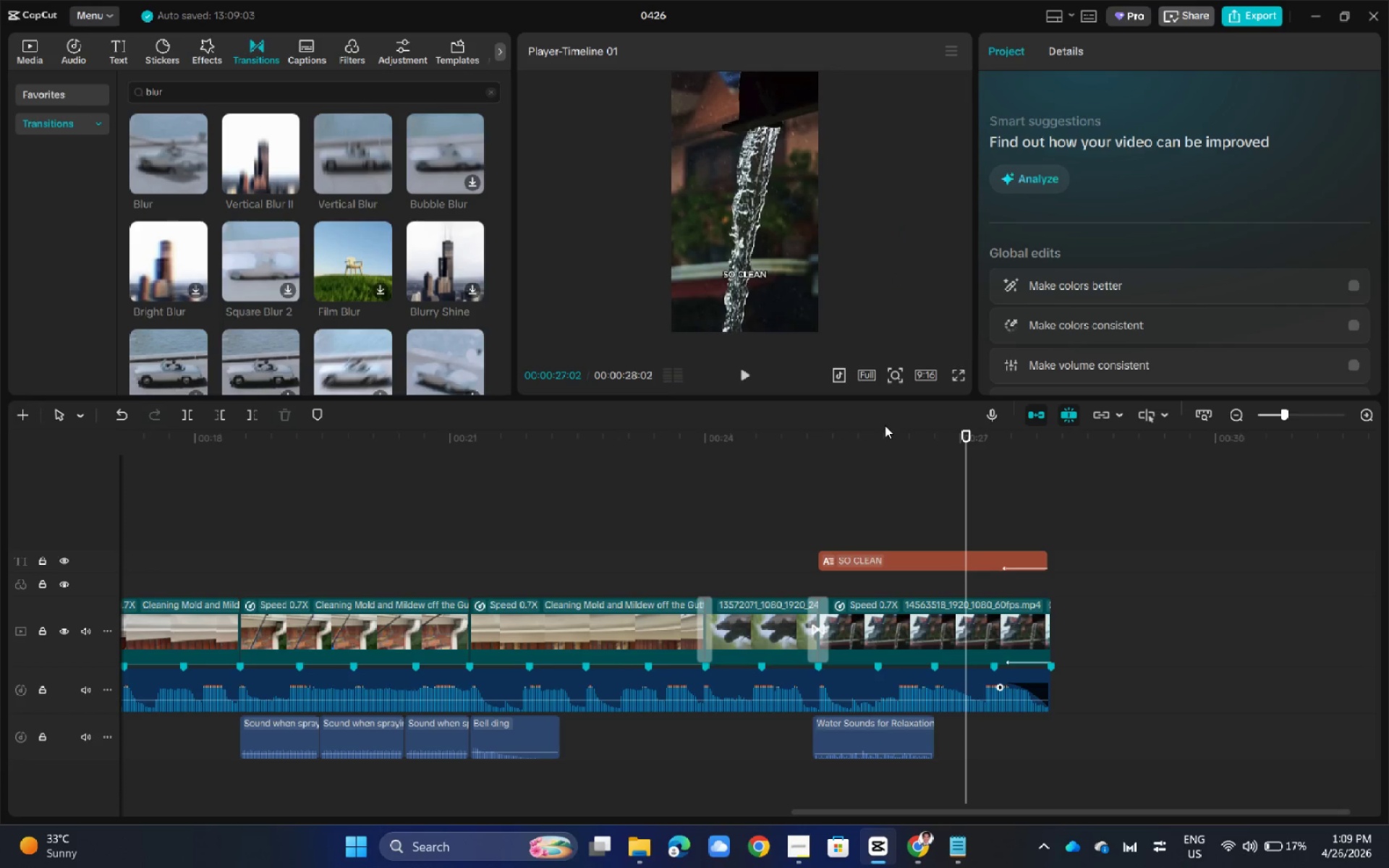 
key(Alt+AltLeft)
 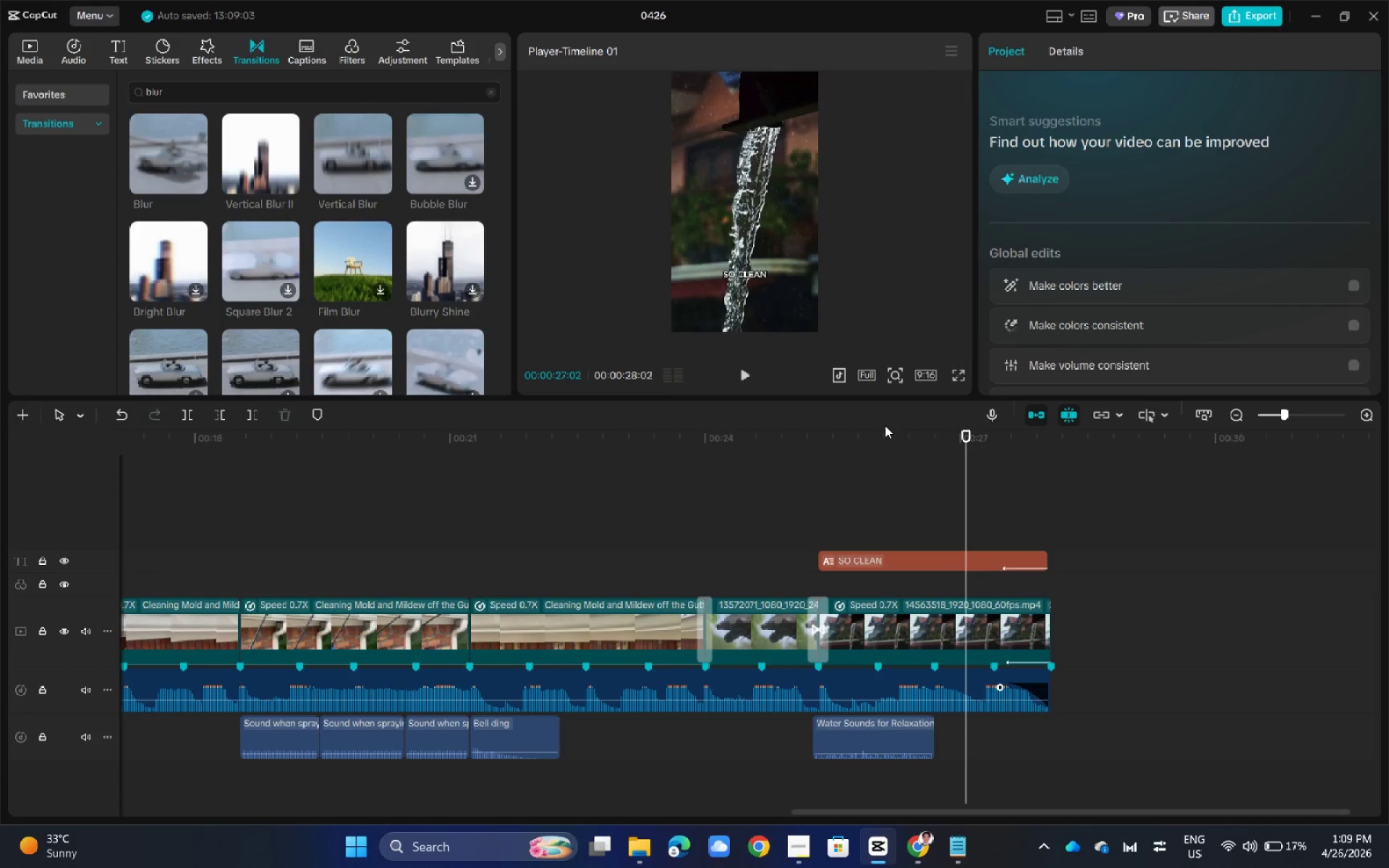 
key(Alt+Tab)